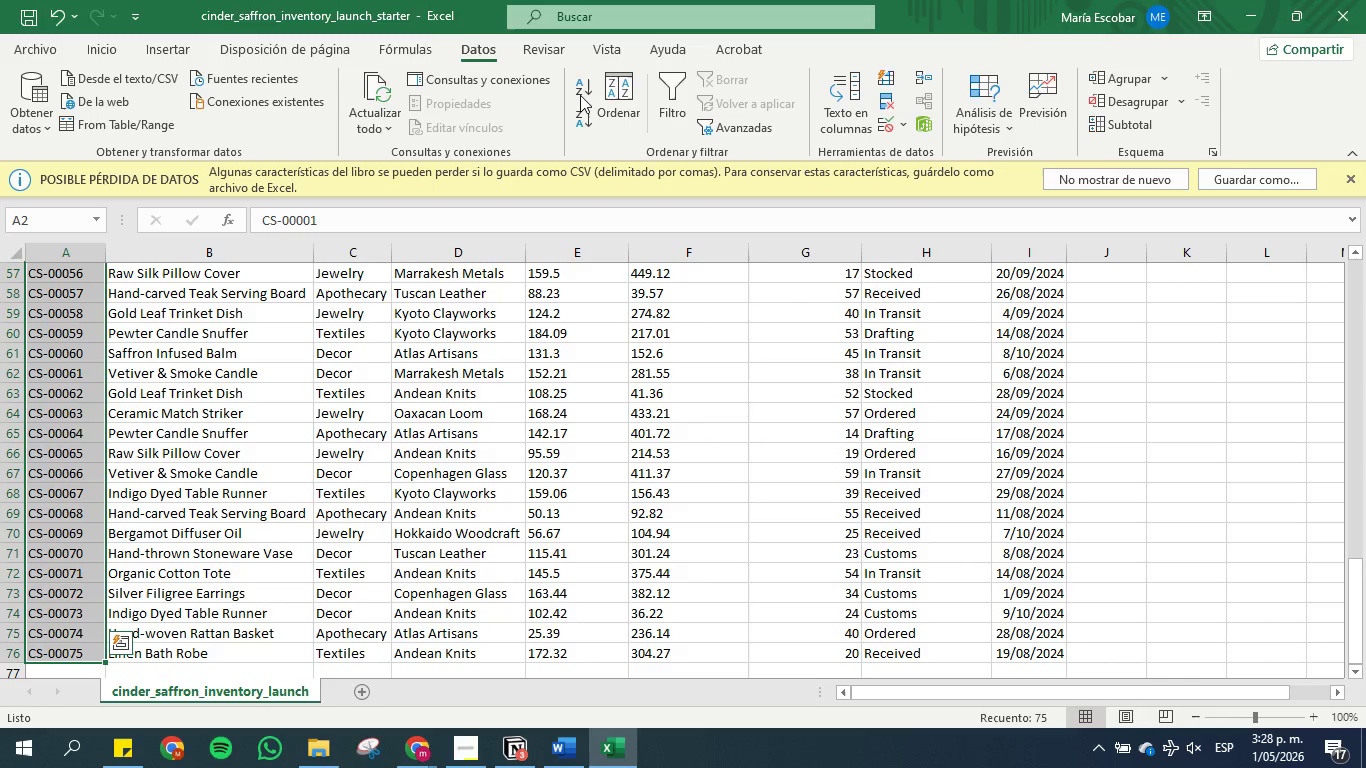 
left_click([618, 92])
 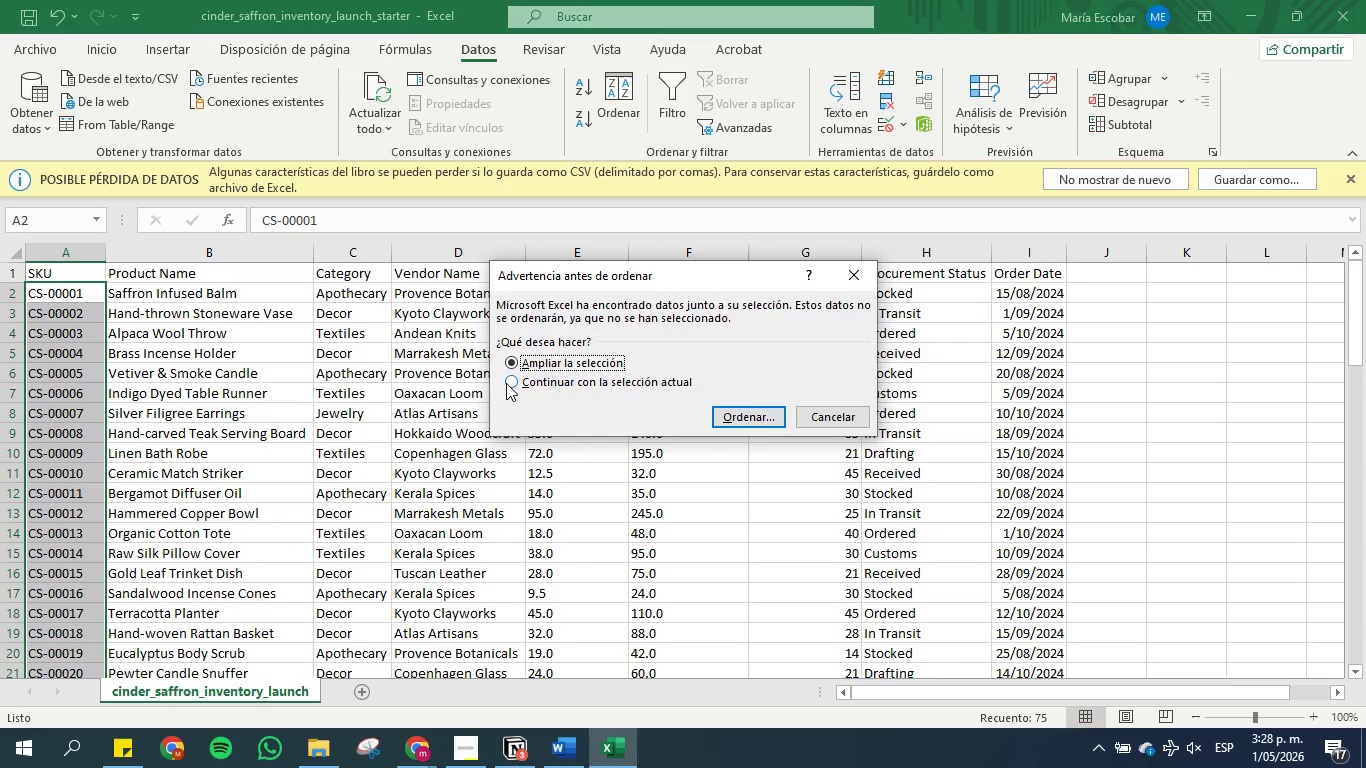 
wait(8.95)
 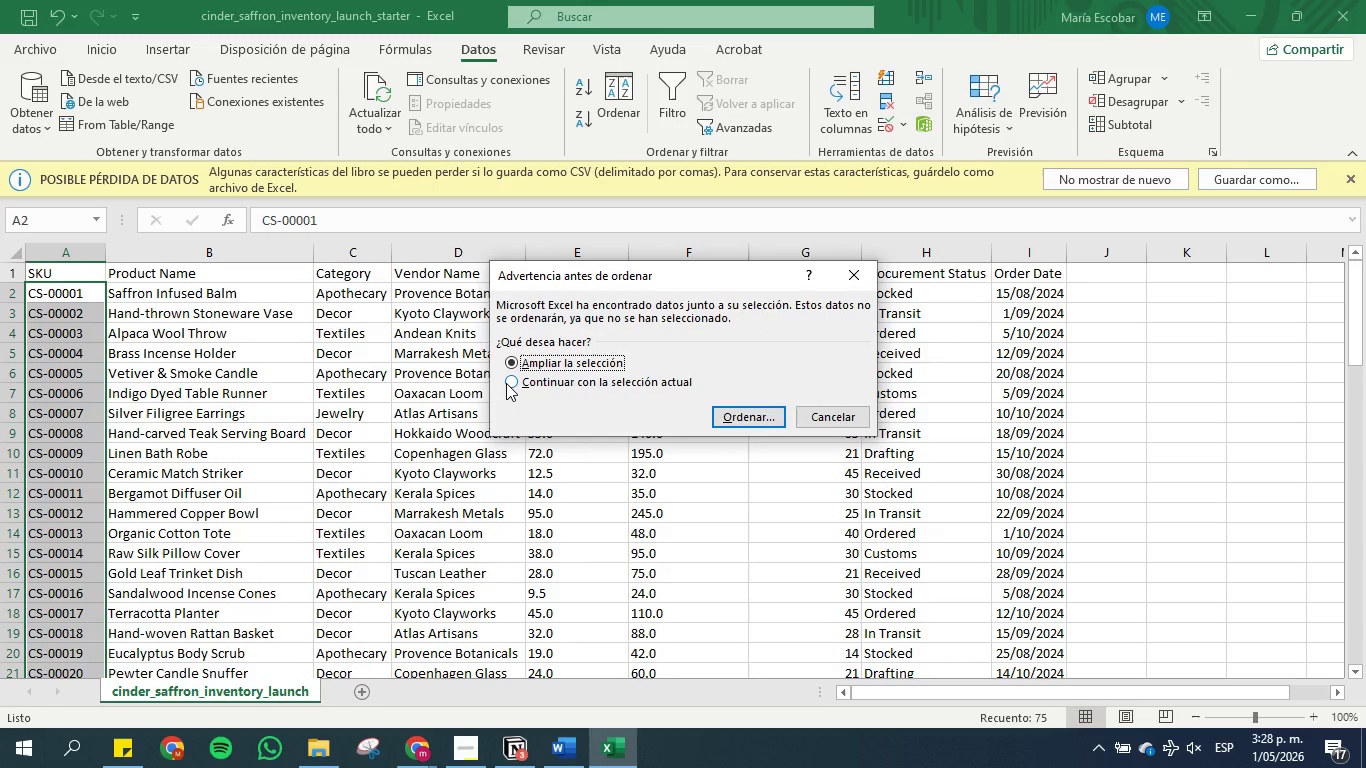 
left_click([750, 417])
 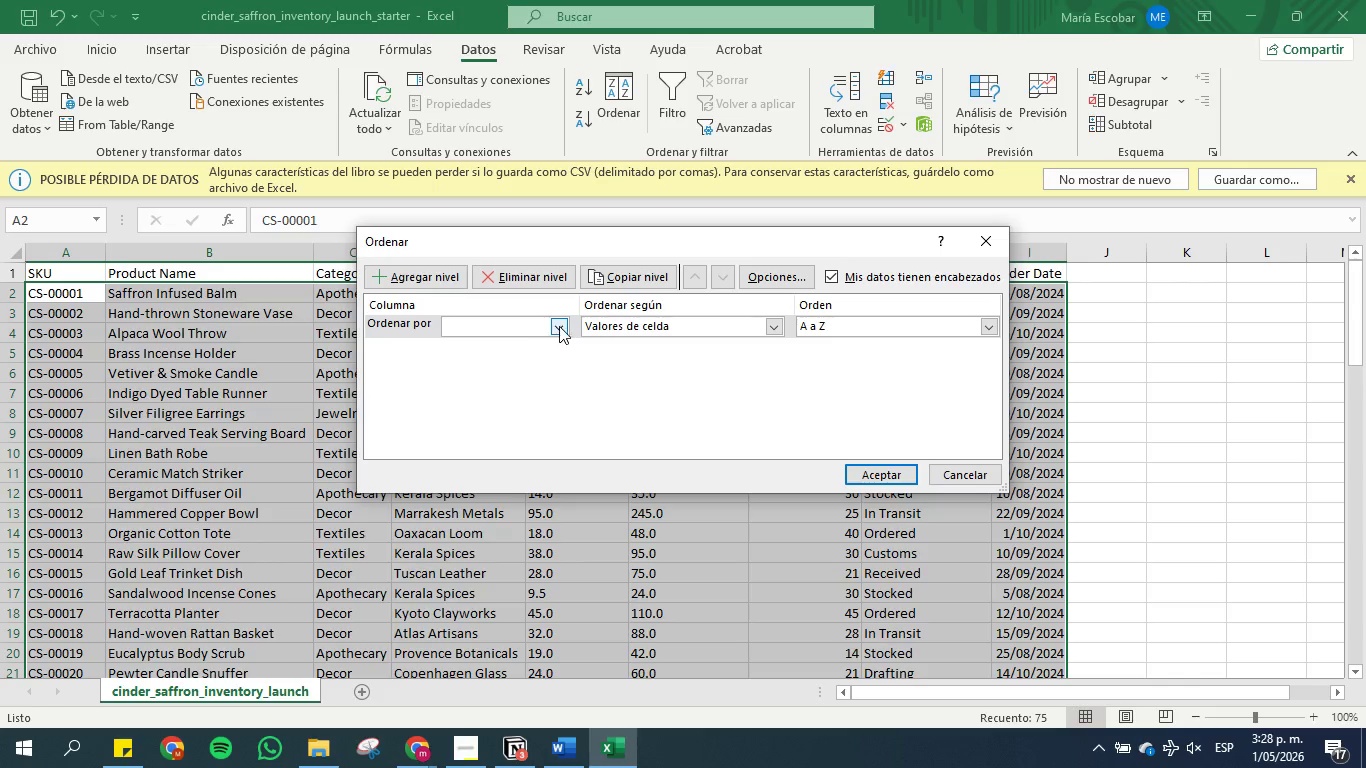 
left_click([560, 326])
 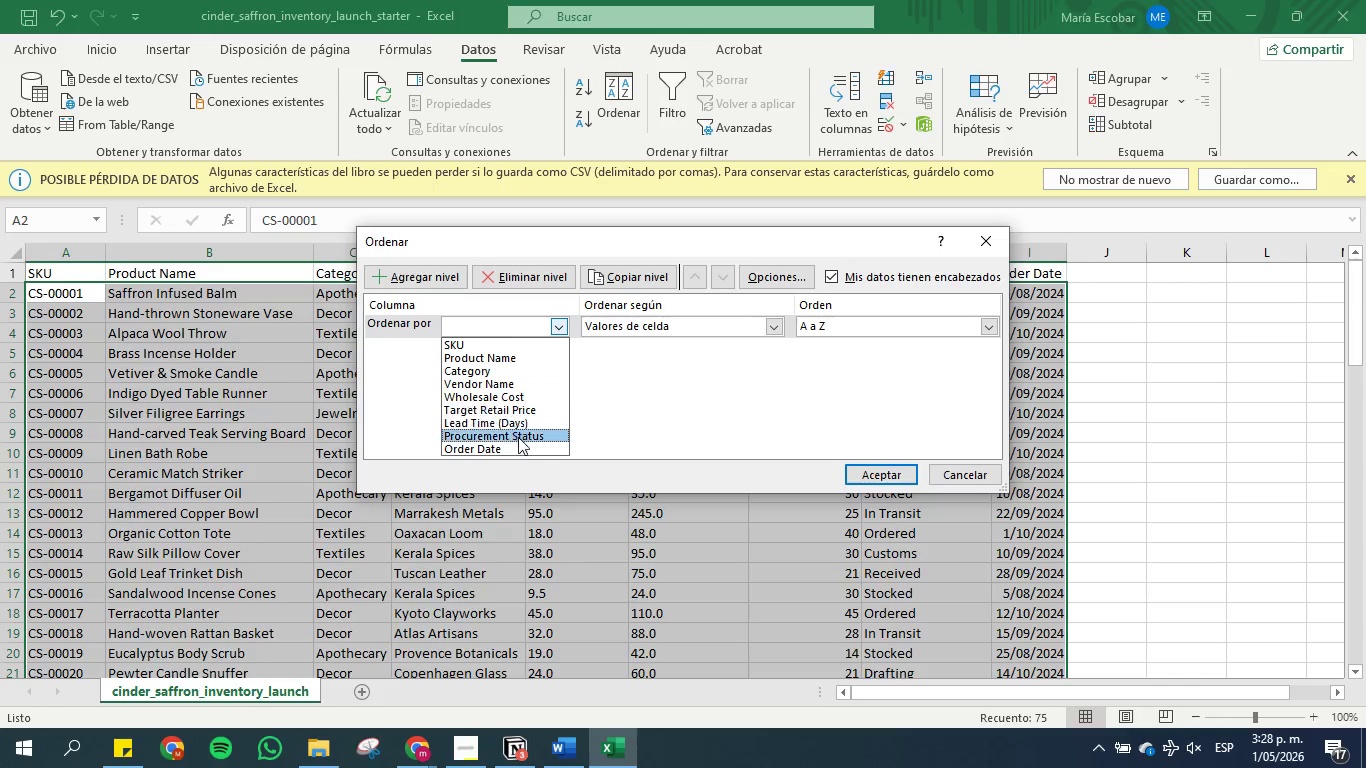 
wait(5.5)
 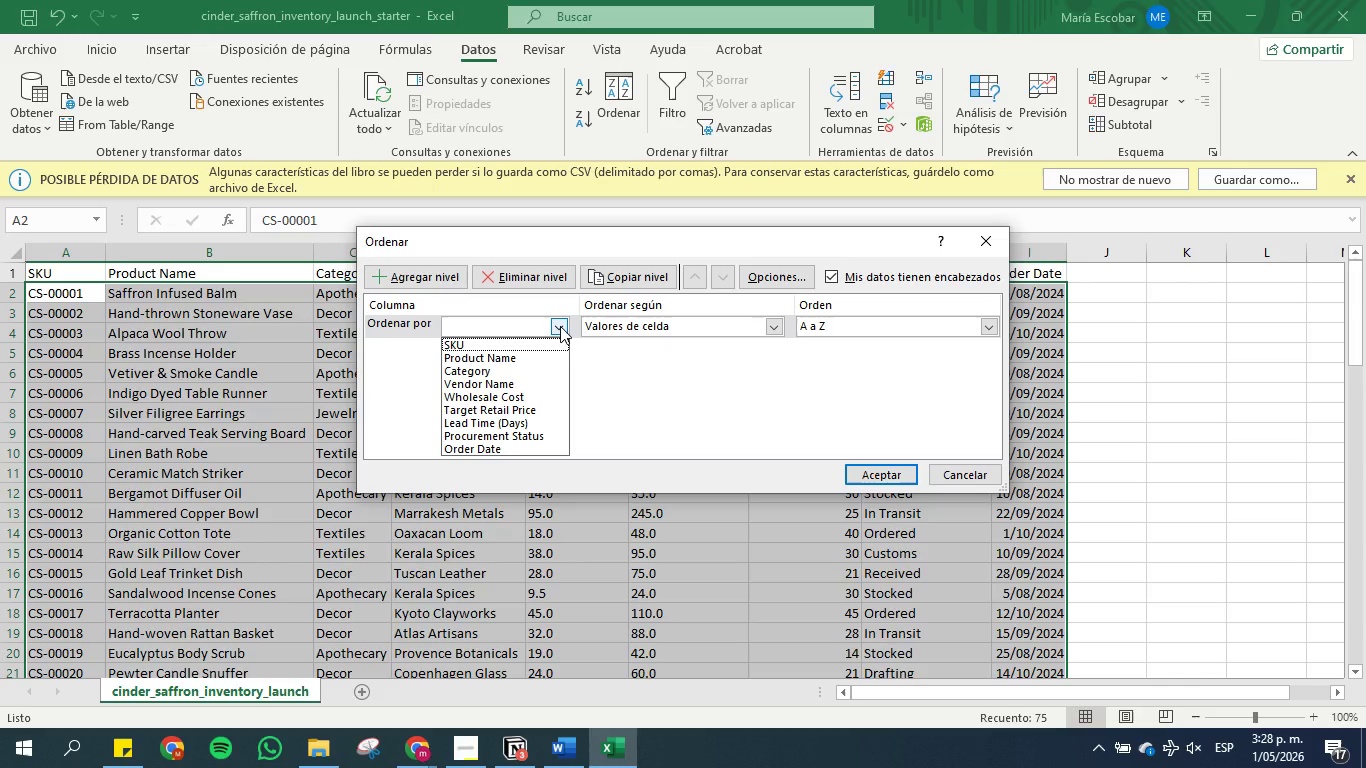 
left_click([511, 381])
 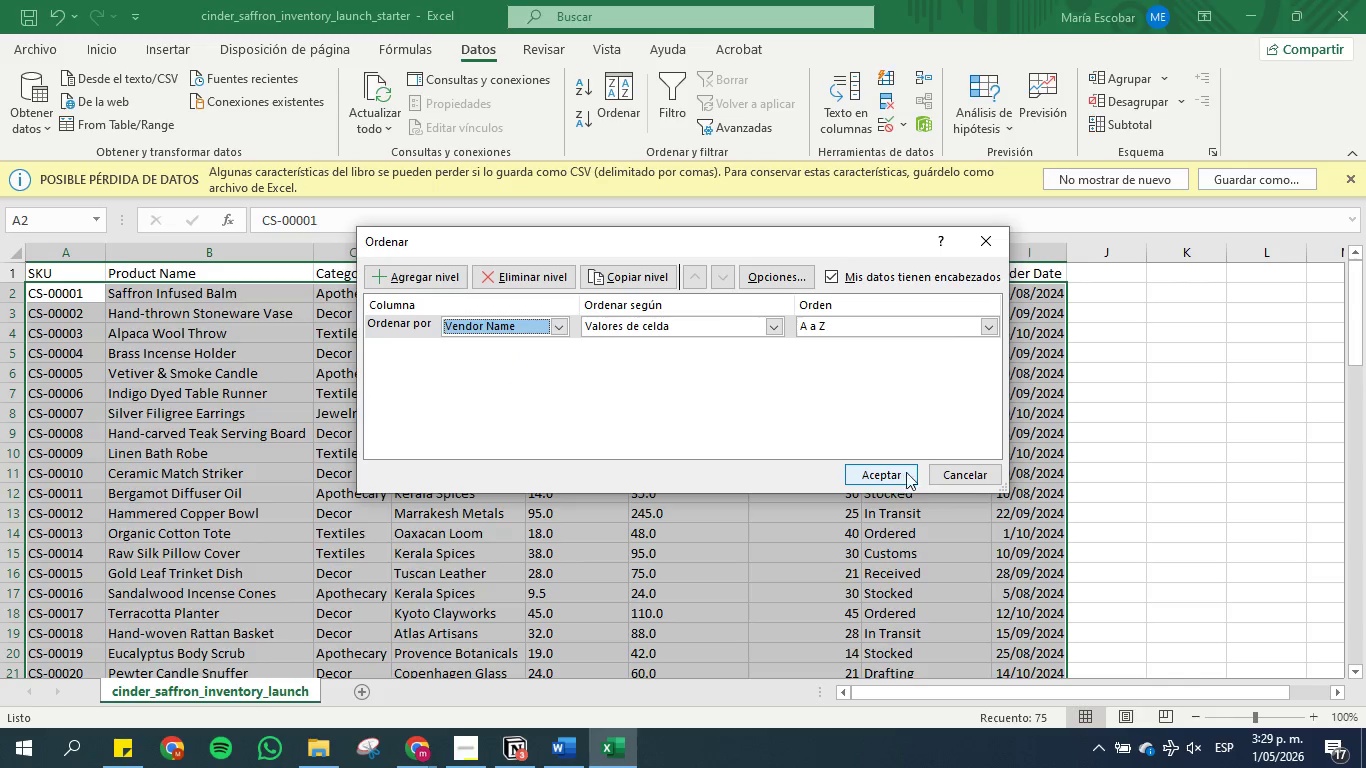 
left_click([873, 471])
 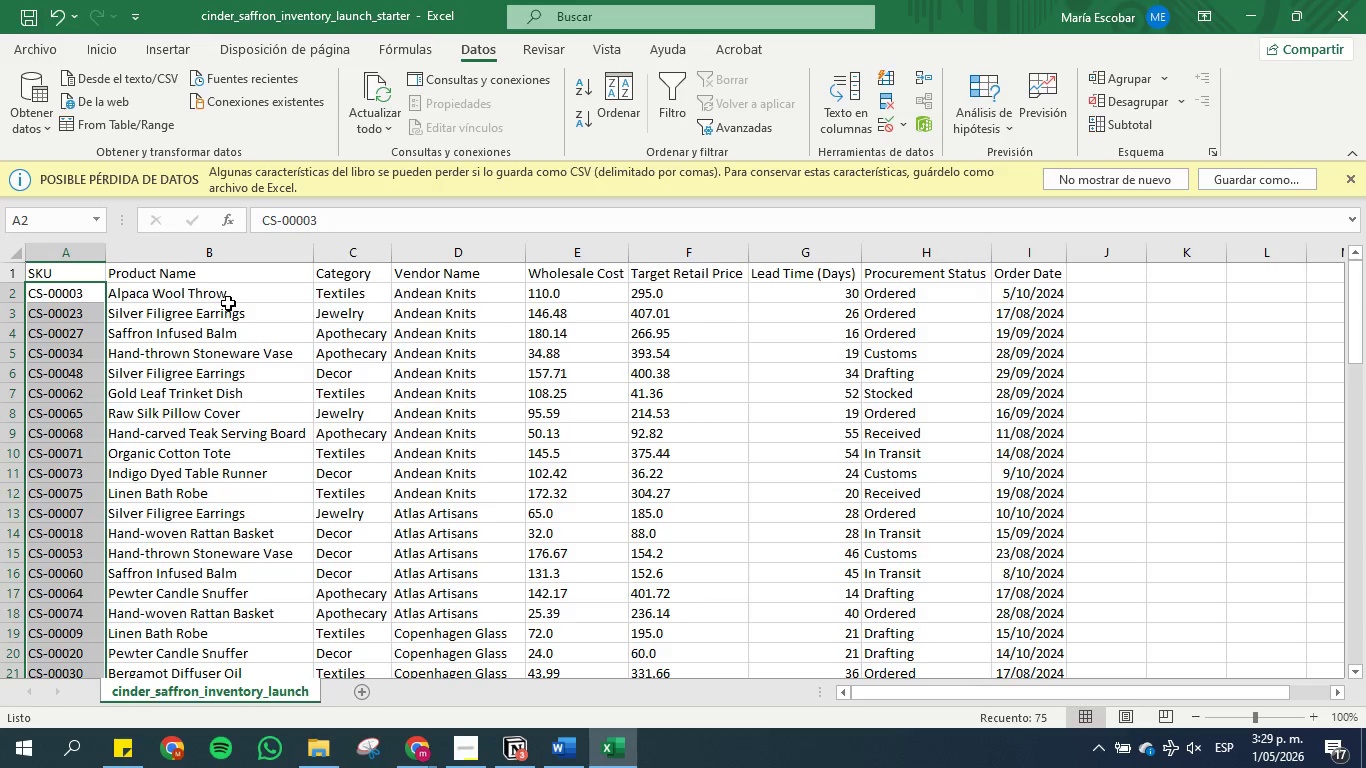 
left_click([263, 329])
 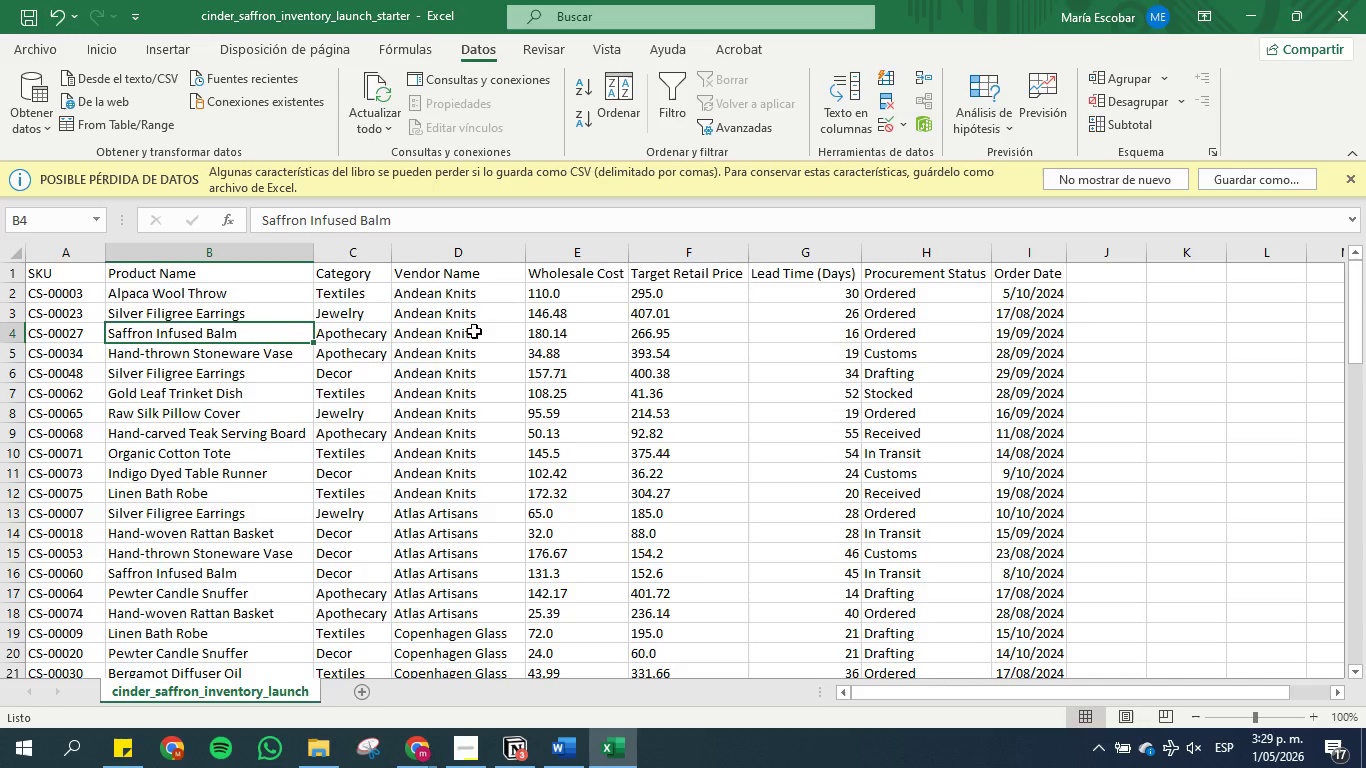 
scroll: coordinate [474, 331], scroll_direction: down, amount: 1.0
 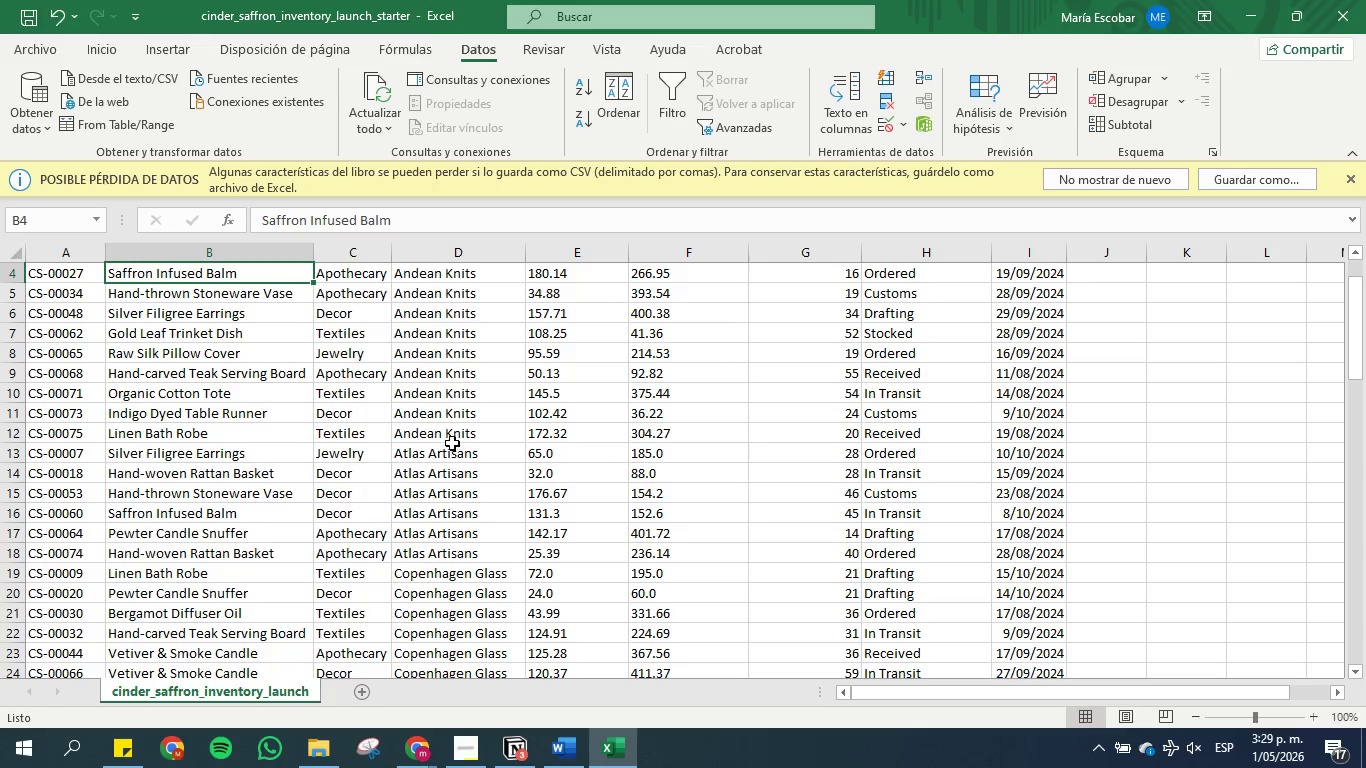 
scroll: coordinate [446, 394], scroll_direction: up, amount: 4.0
 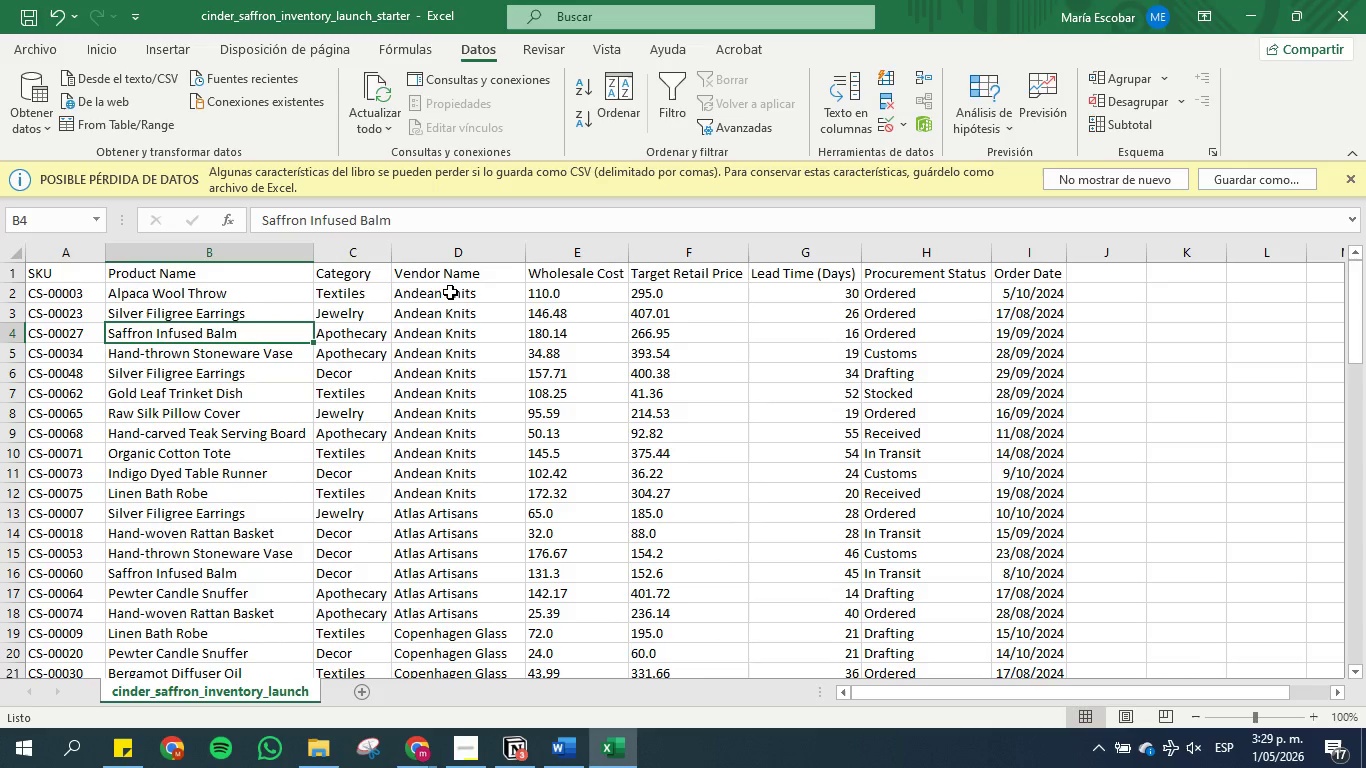 
left_click([450, 292])
 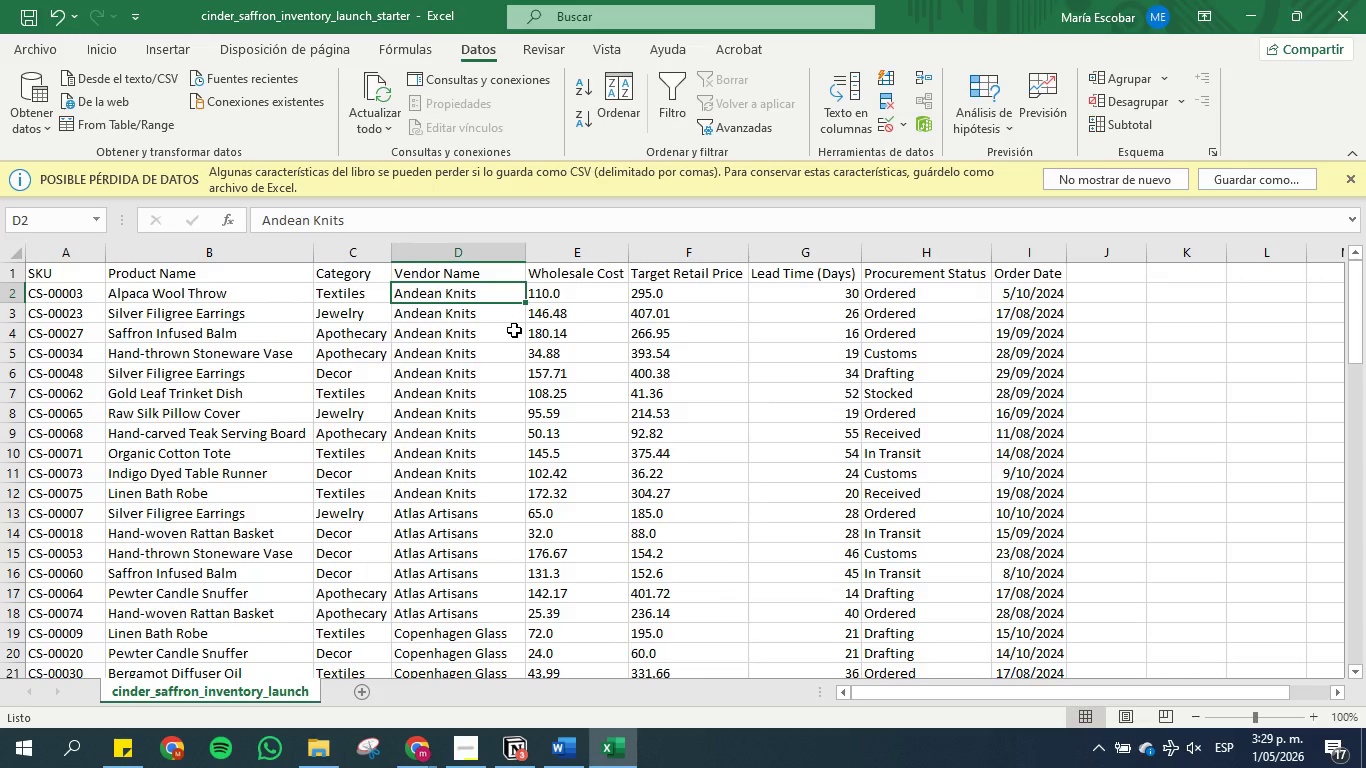 
key(Control+C)
 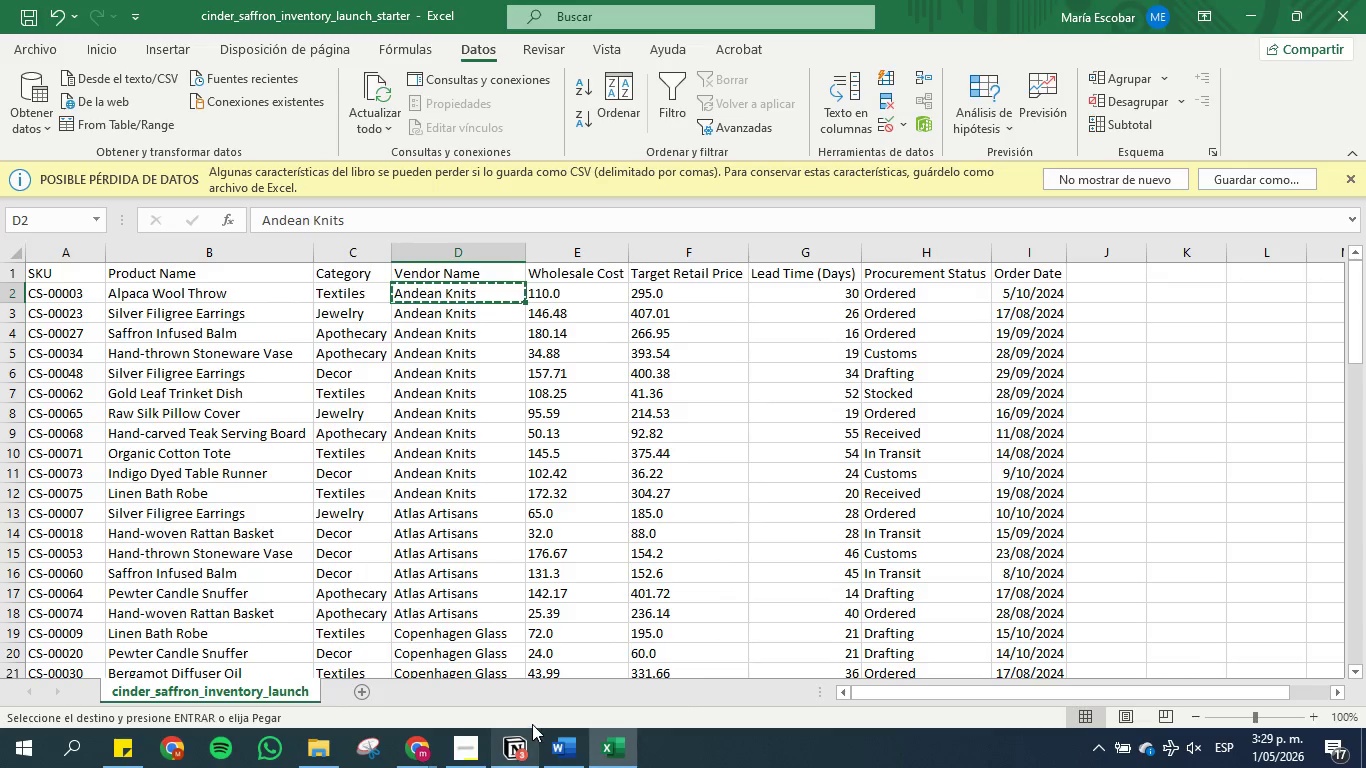 
left_click([517, 747])
 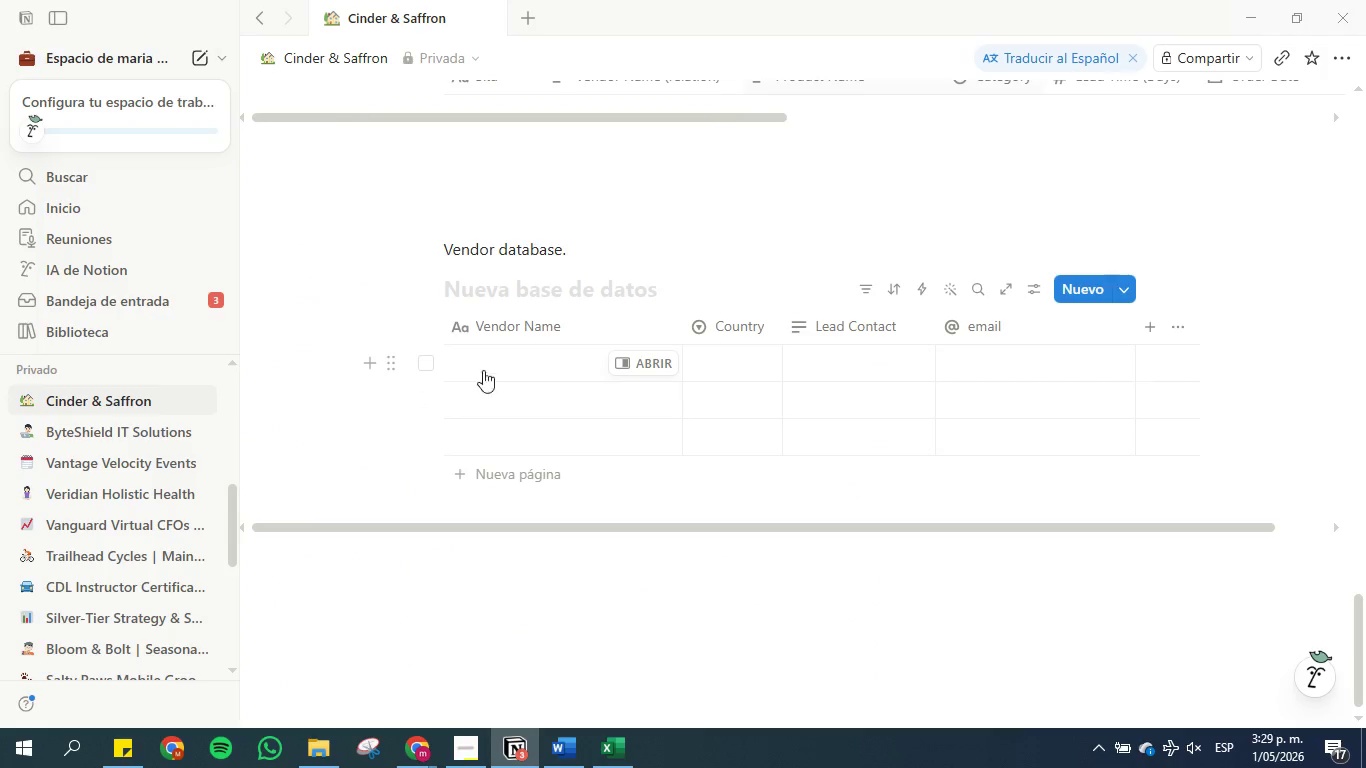 
left_click([498, 369])
 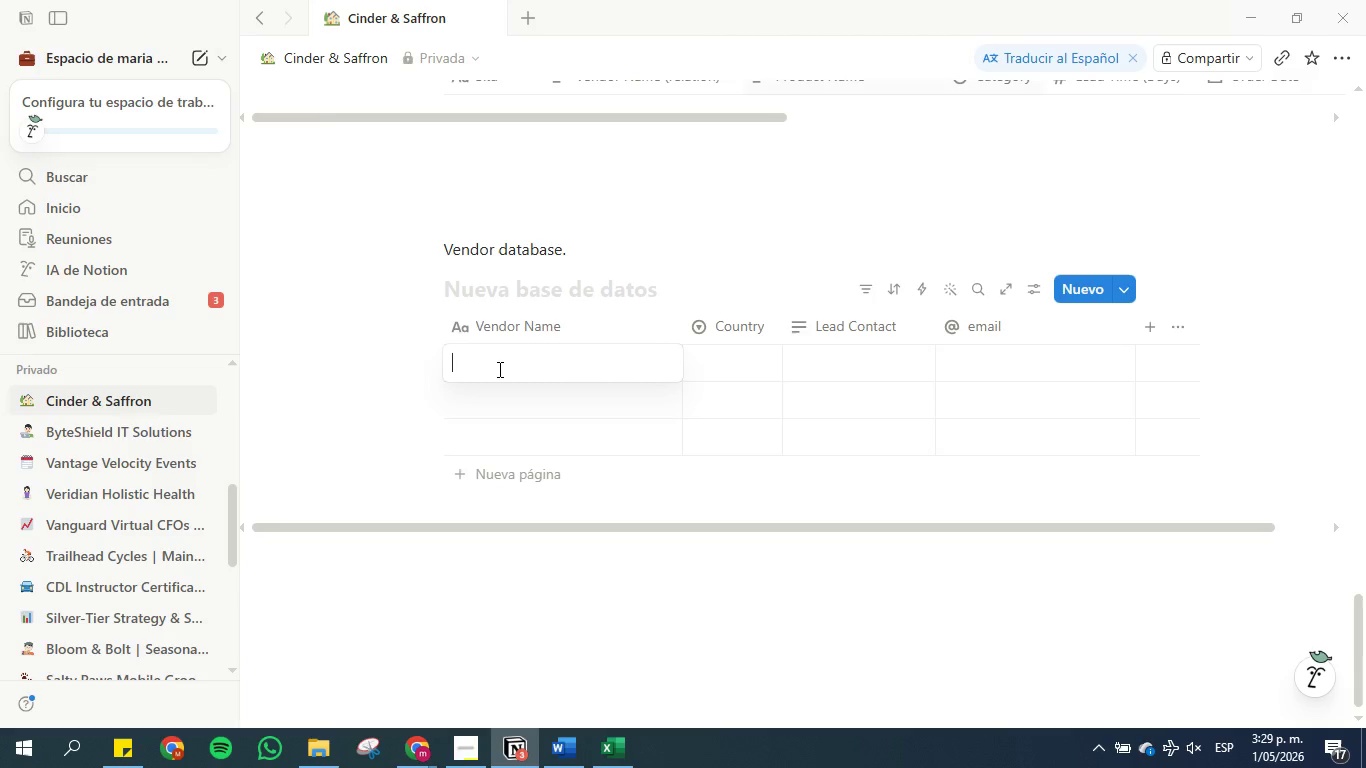 
key(Control+V)
 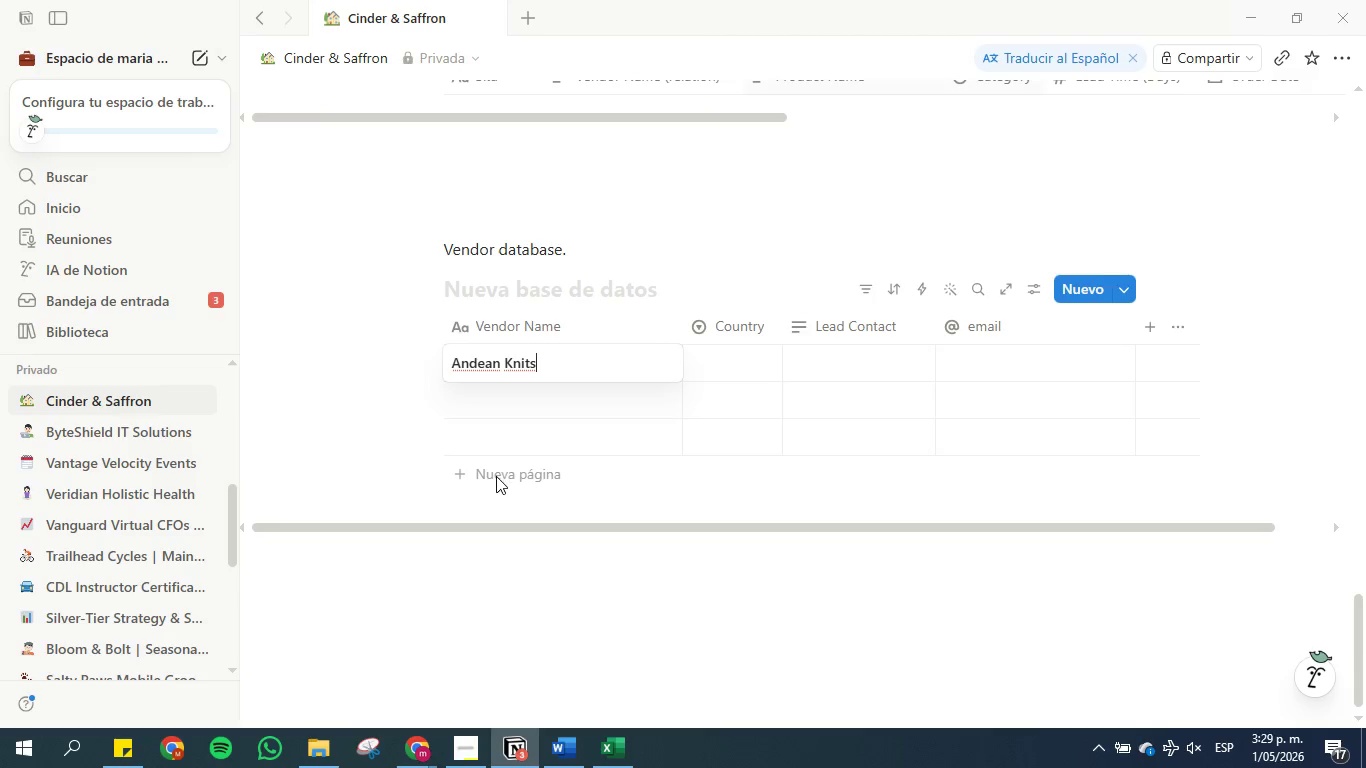 
left_click([496, 476])
 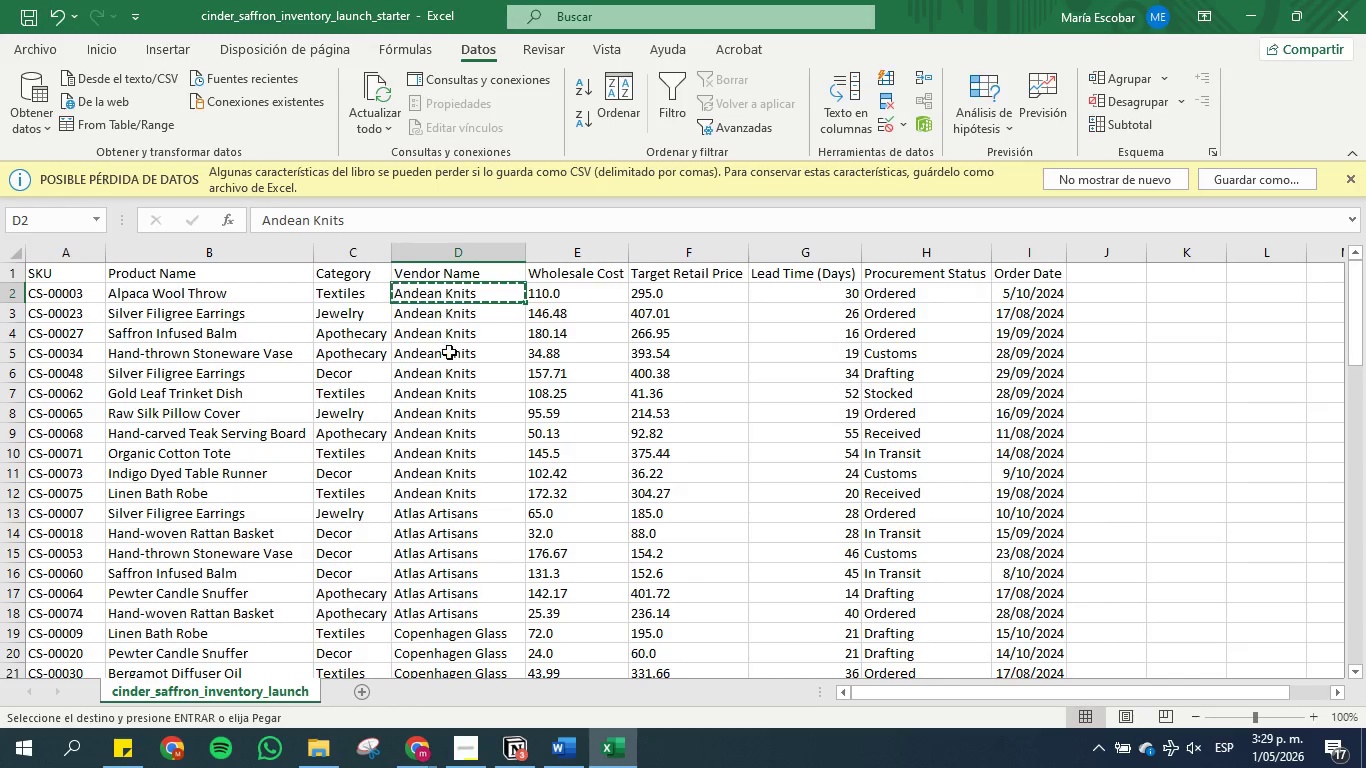 
wait(5.66)
 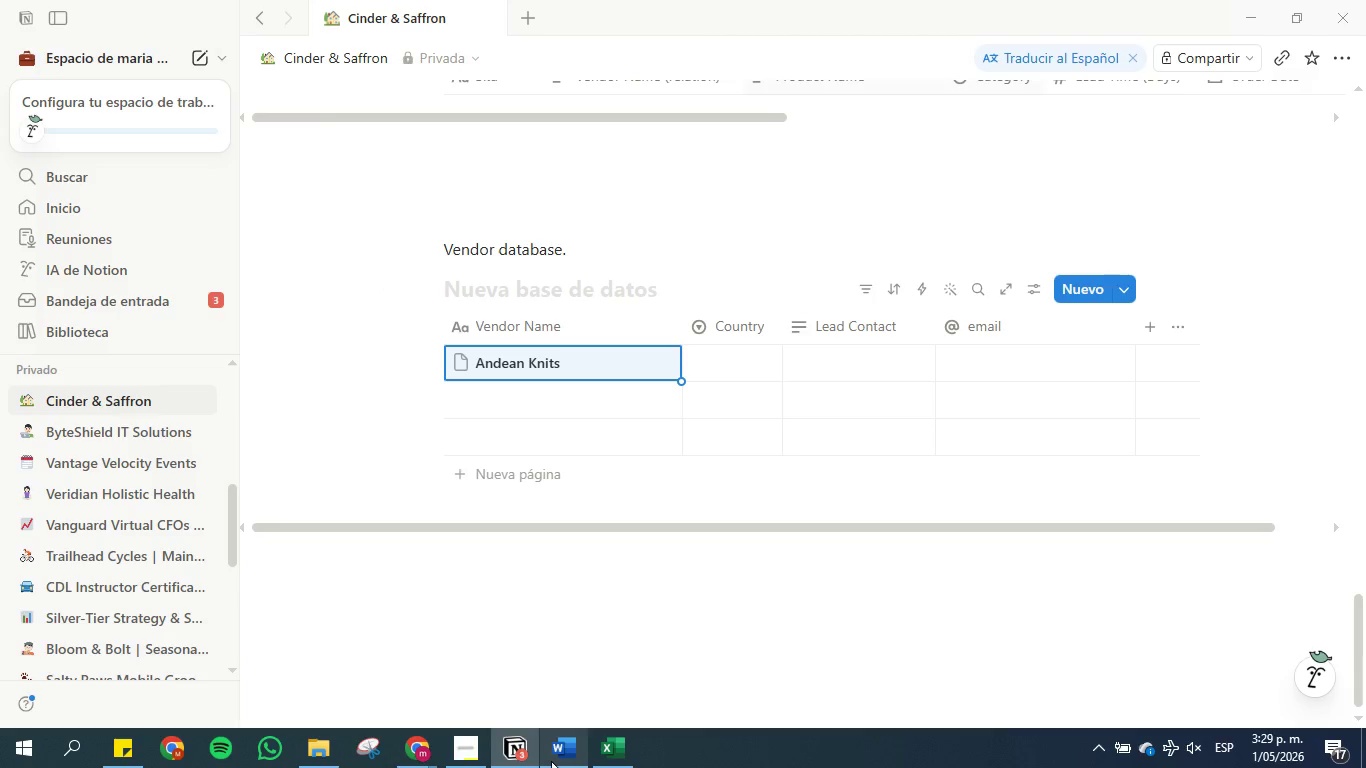 
left_click([444, 513])
 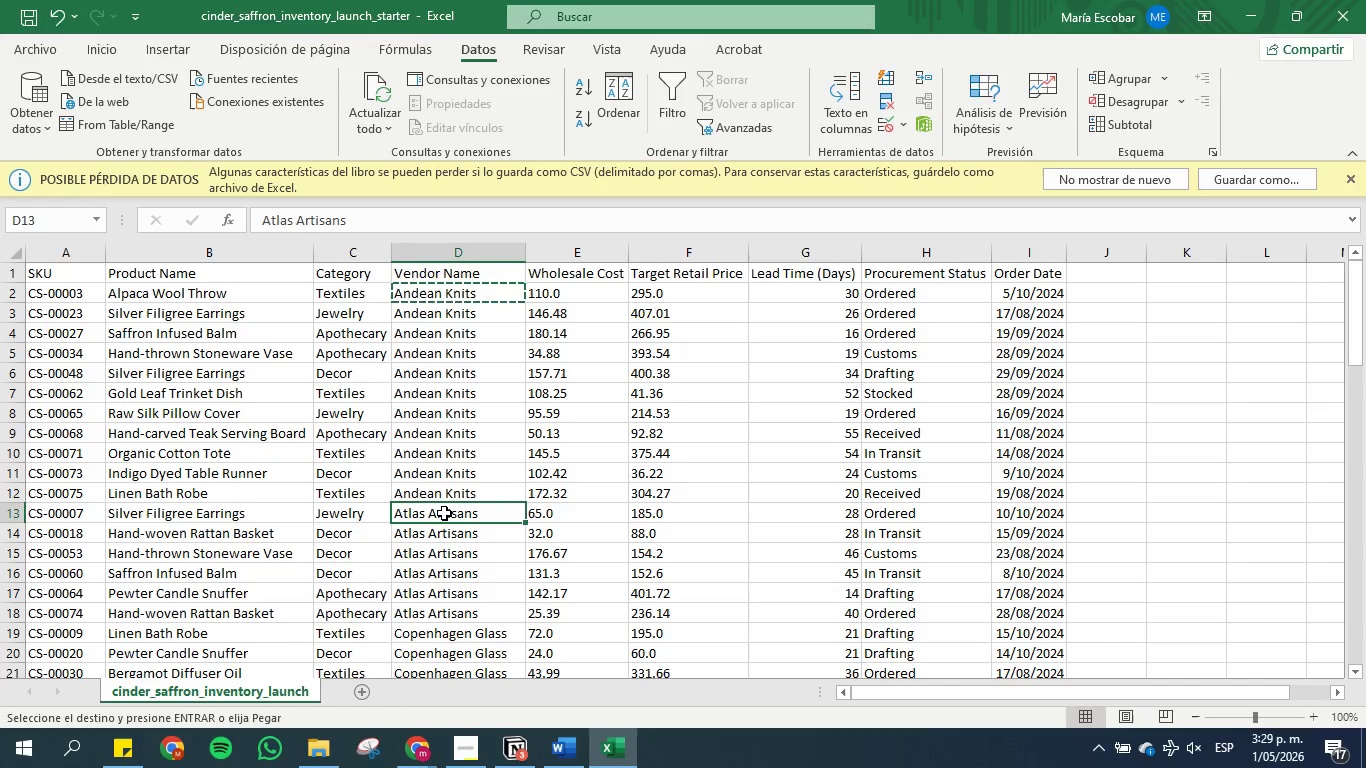 
key(Control+C)
 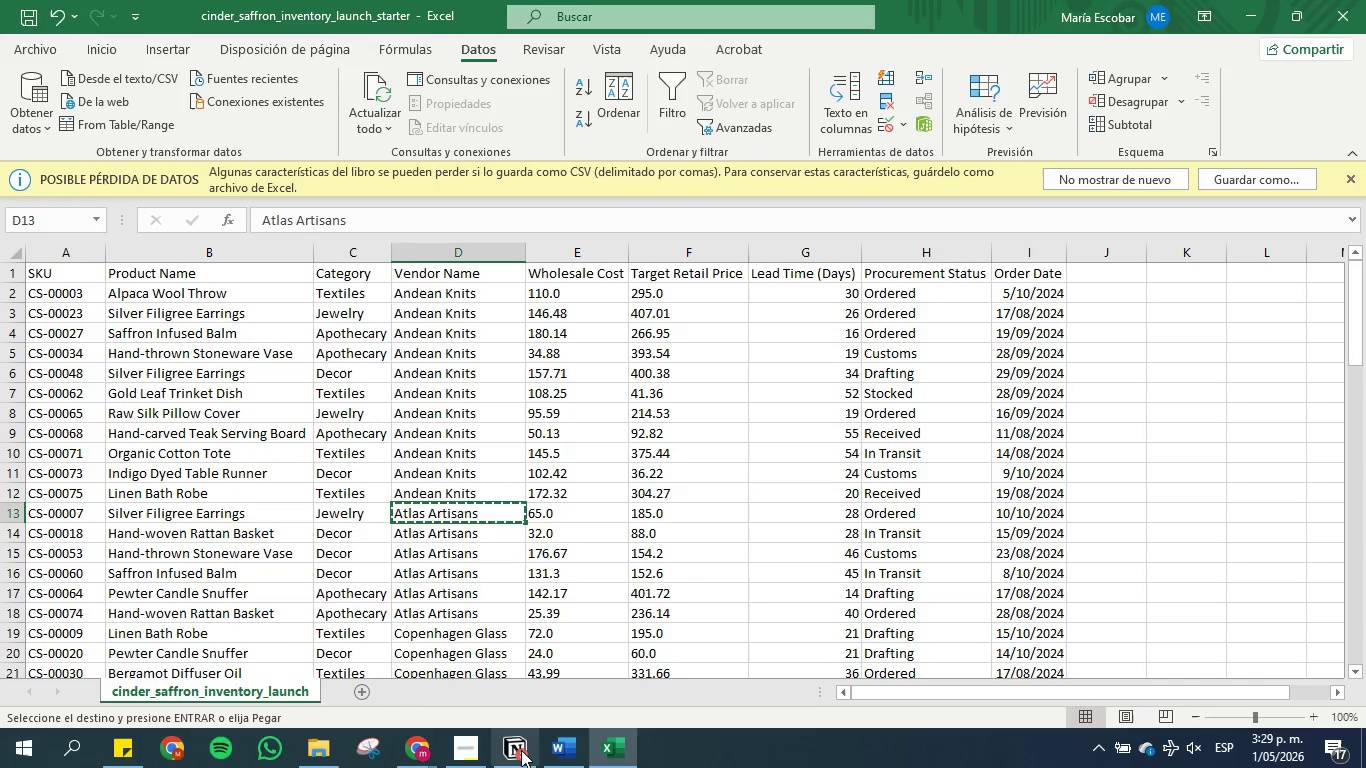 
left_click([515, 751])
 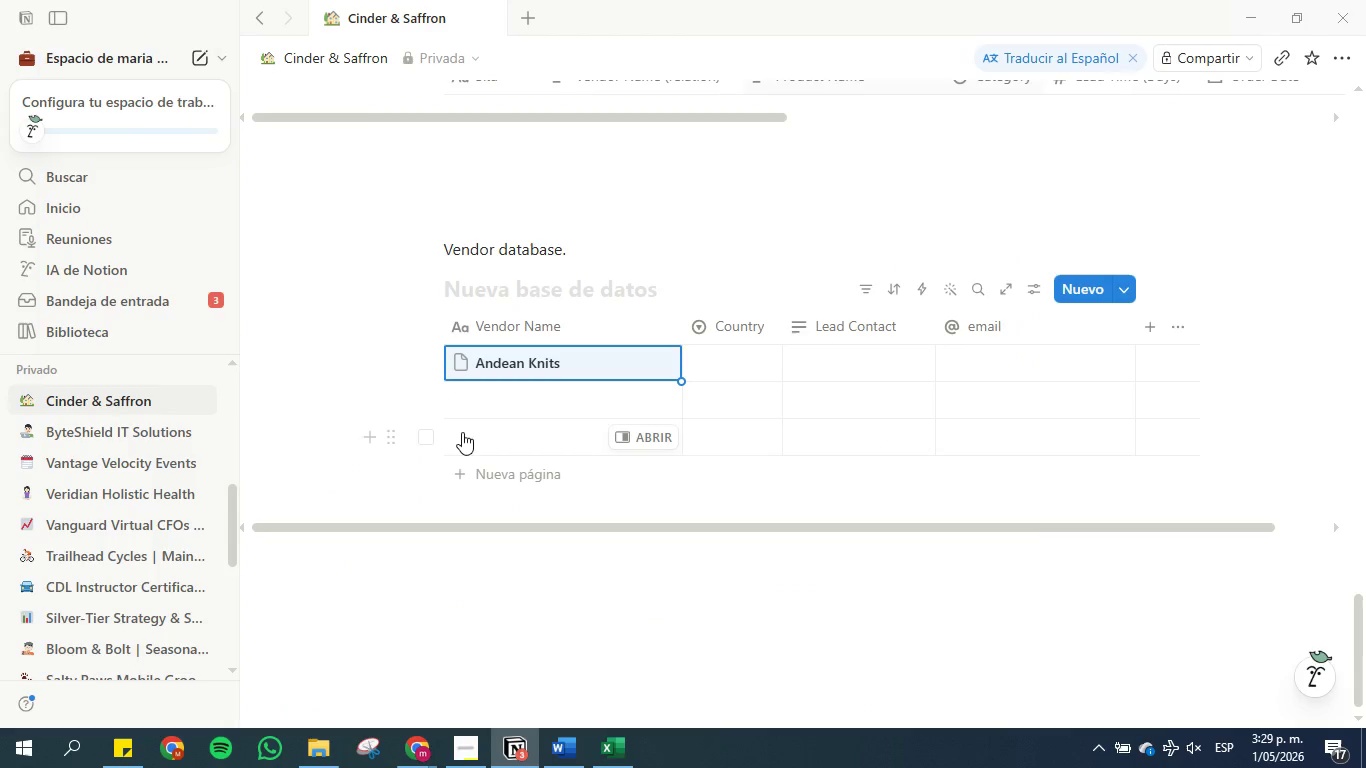 
left_click([474, 395])
 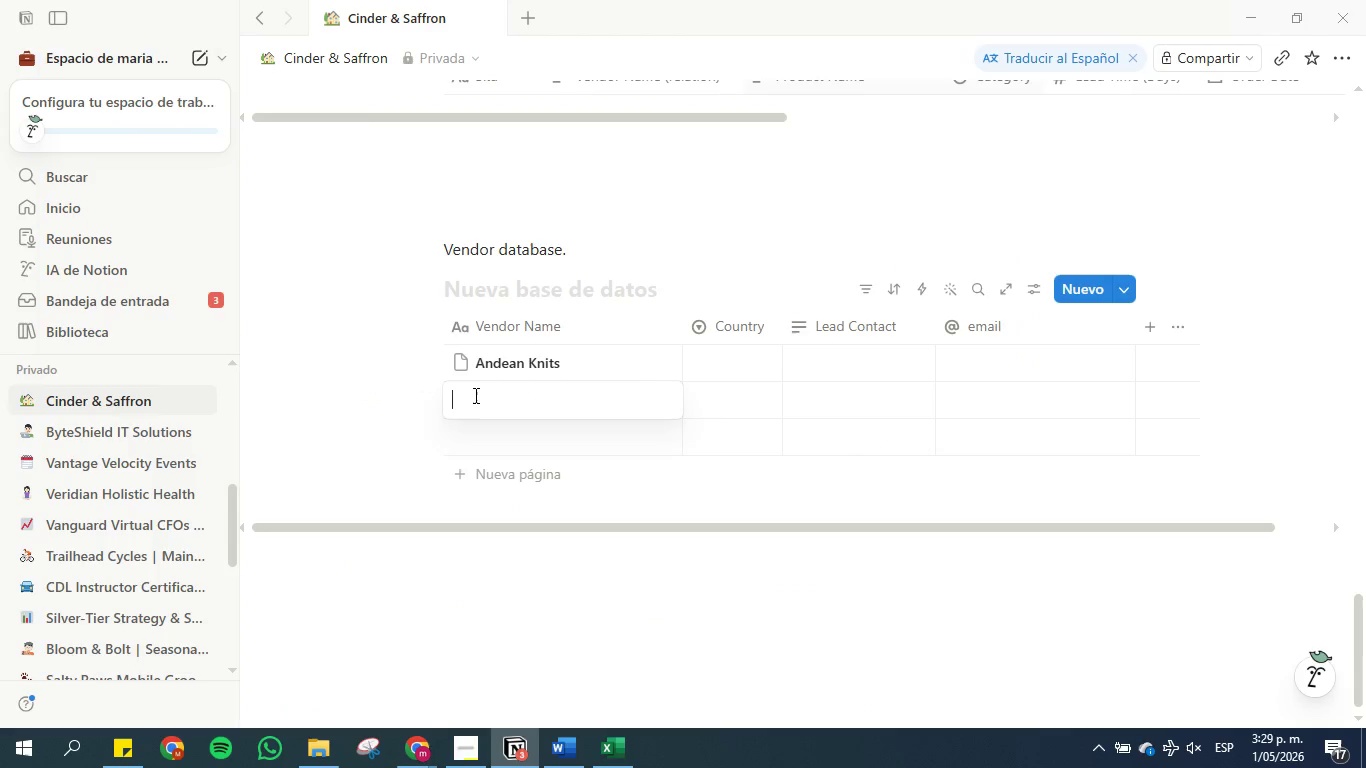 
key(Control+V)
 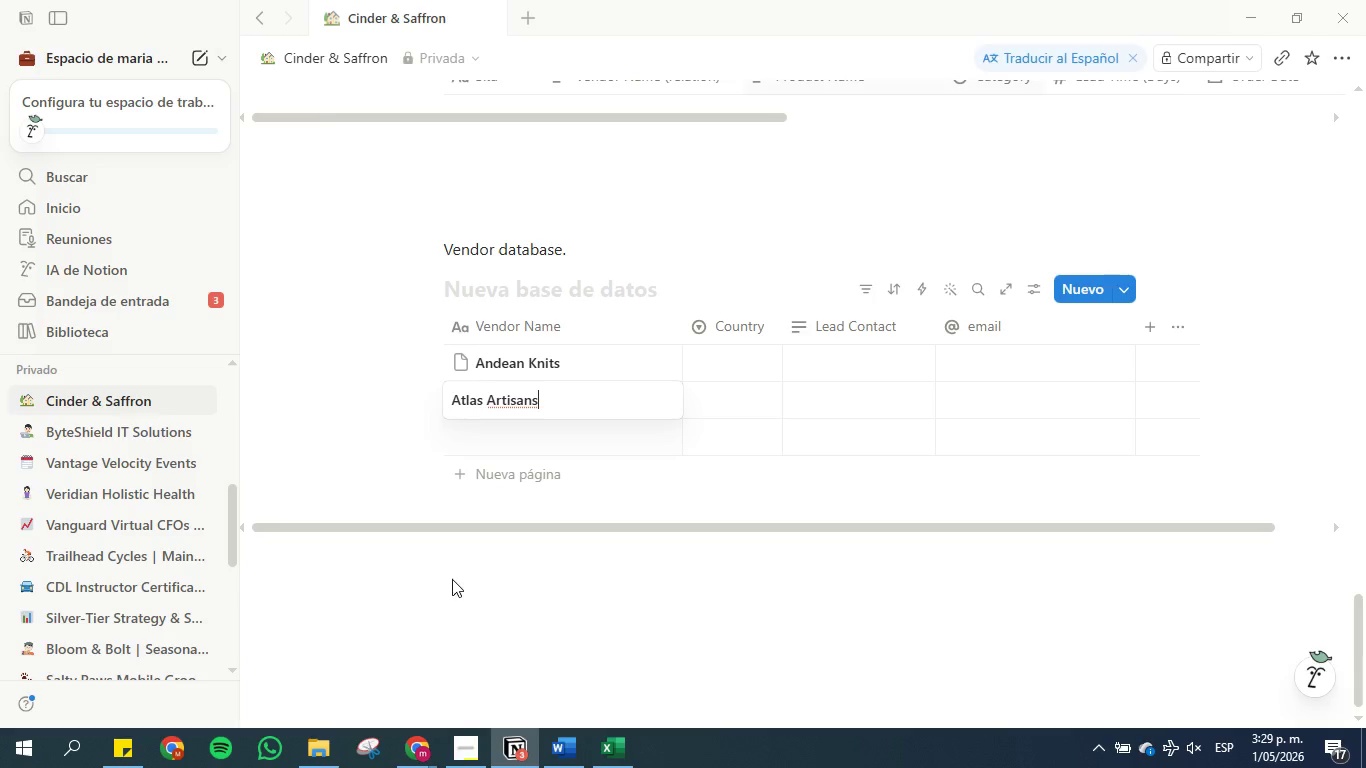 
left_click([452, 603])
 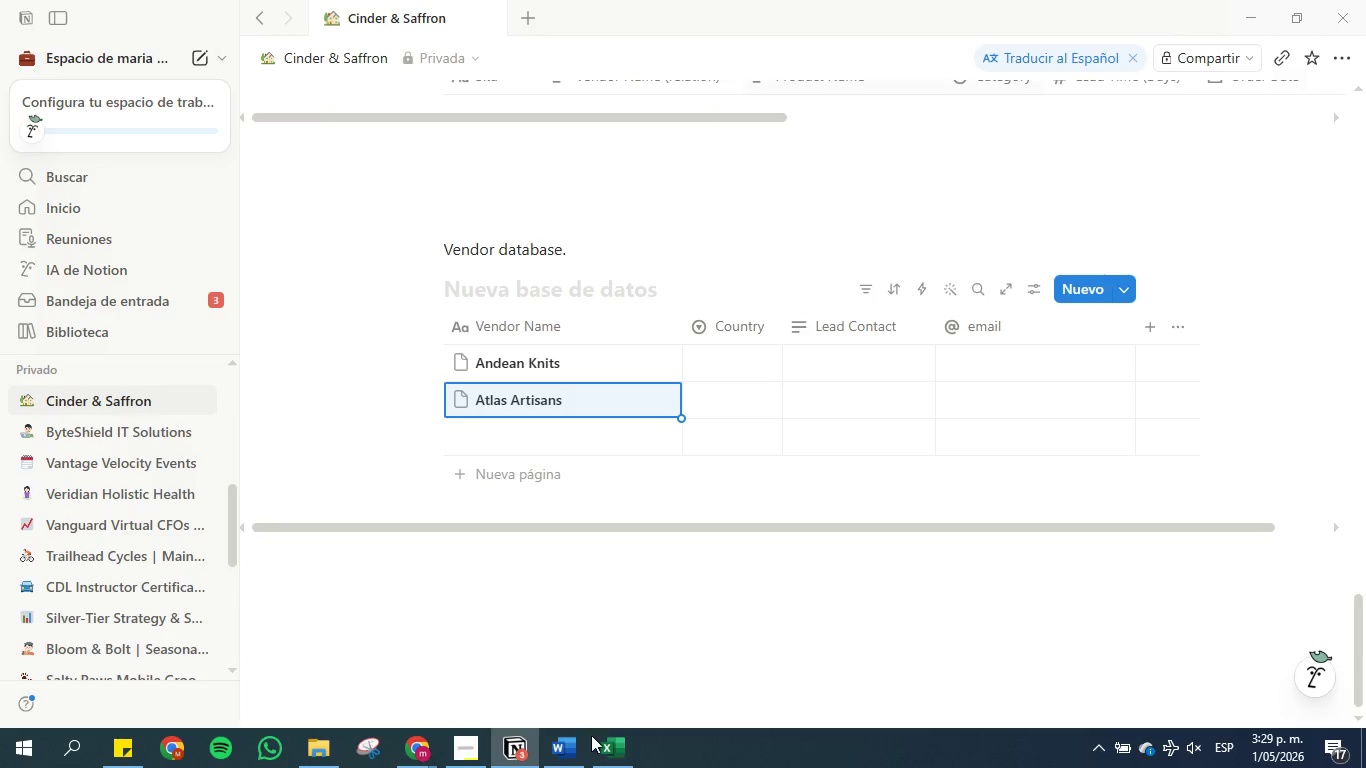 
left_click([596, 753])
 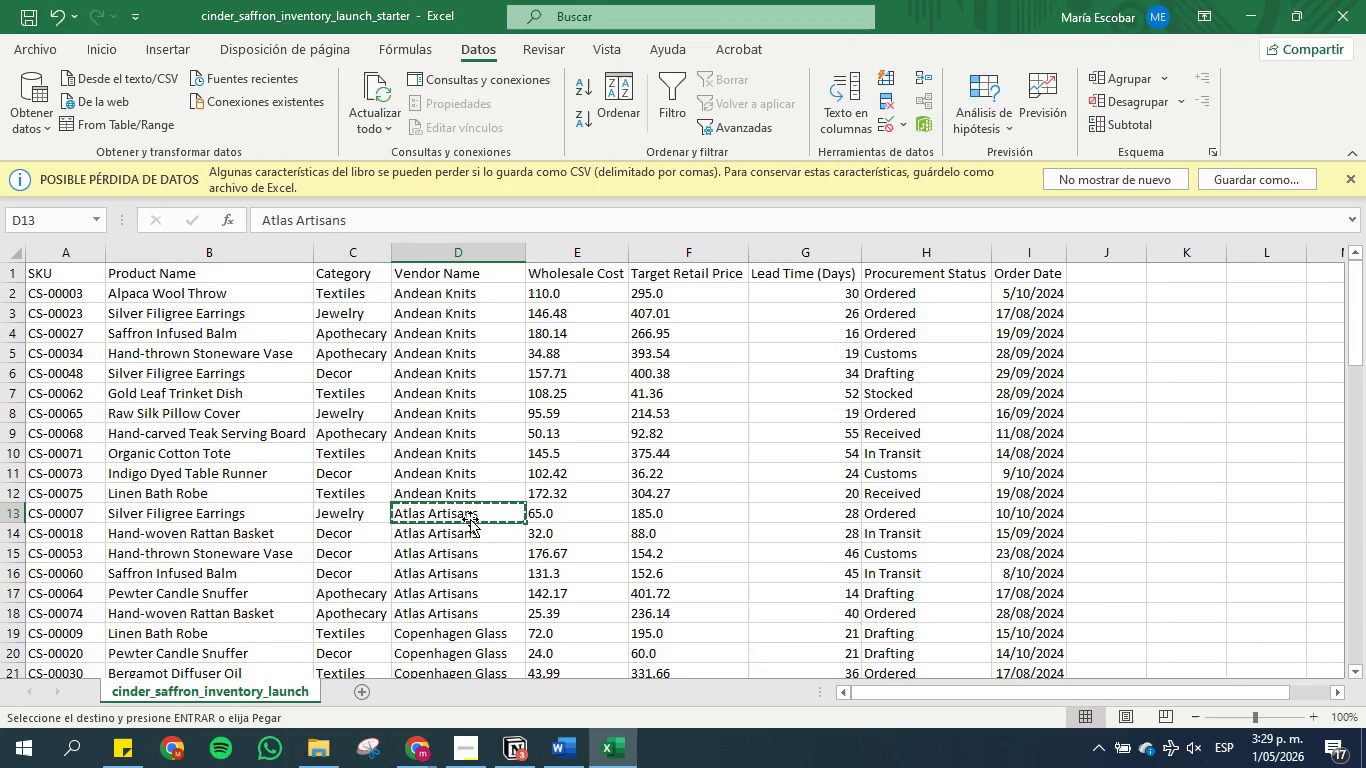 
scroll: coordinate [471, 498], scroll_direction: down, amount: 2.0
 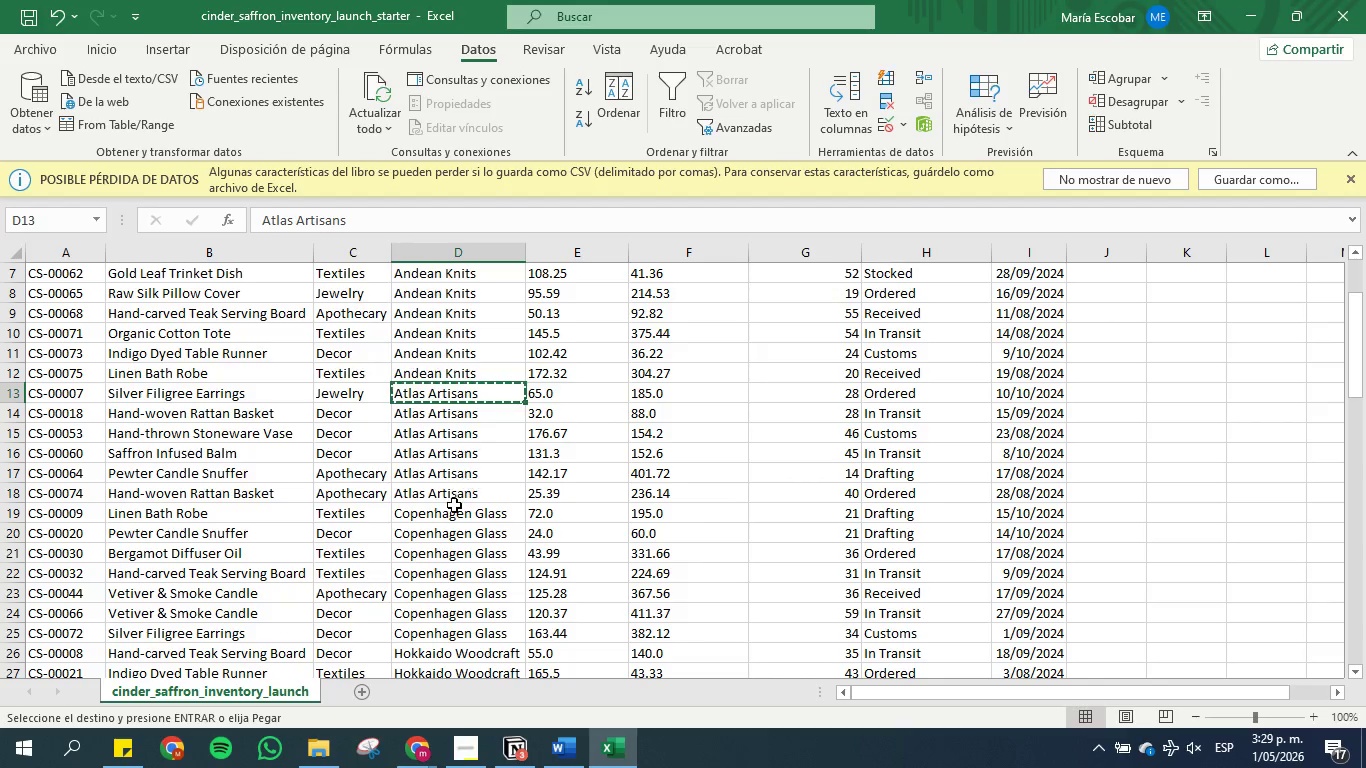 
left_click([453, 507])
 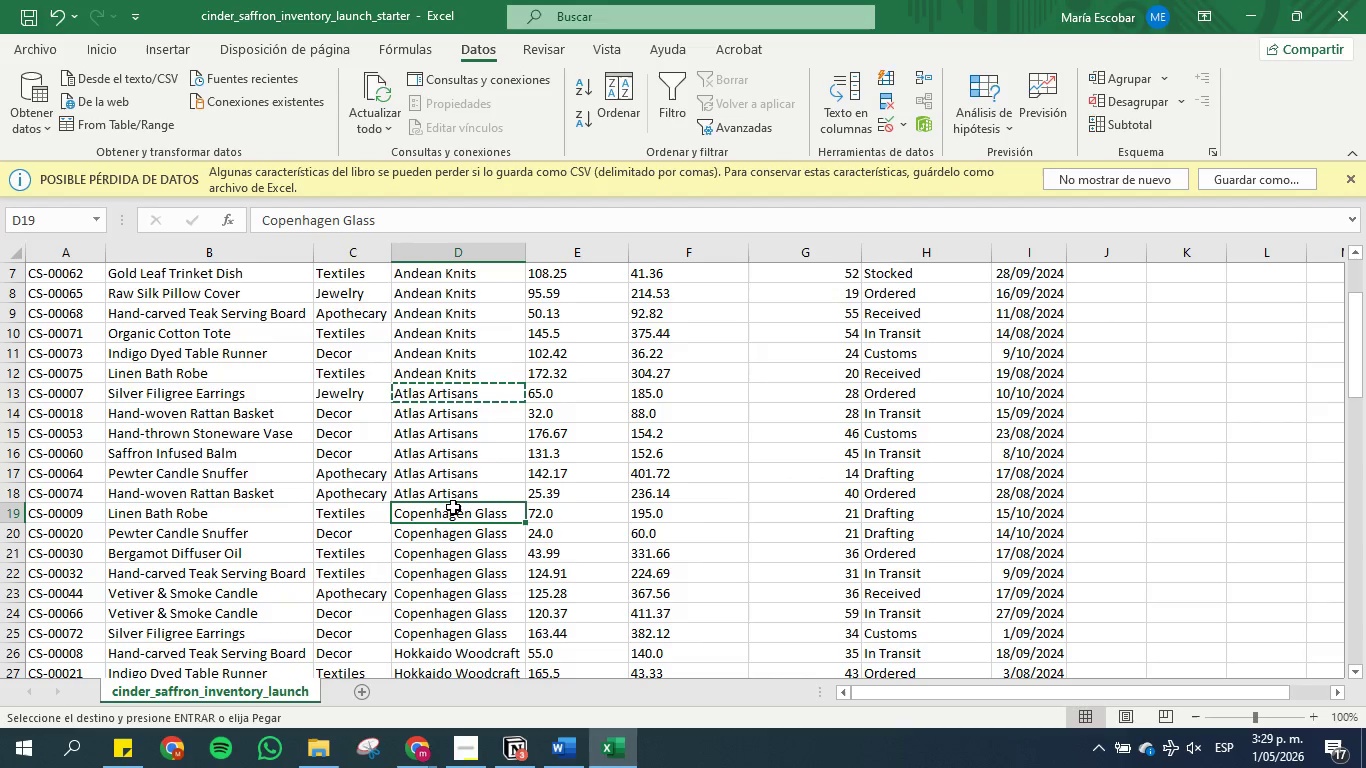 
key(Control+C)
 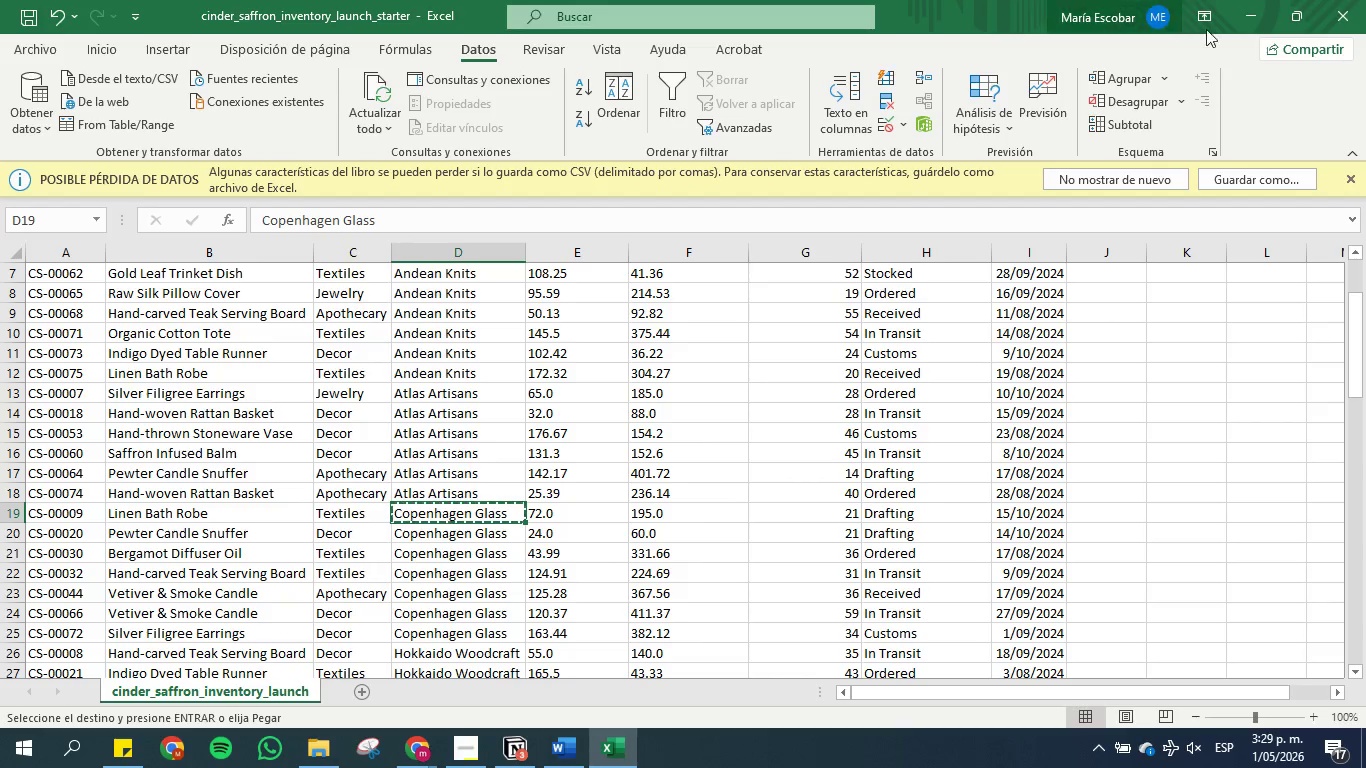 
left_click([1253, 16])
 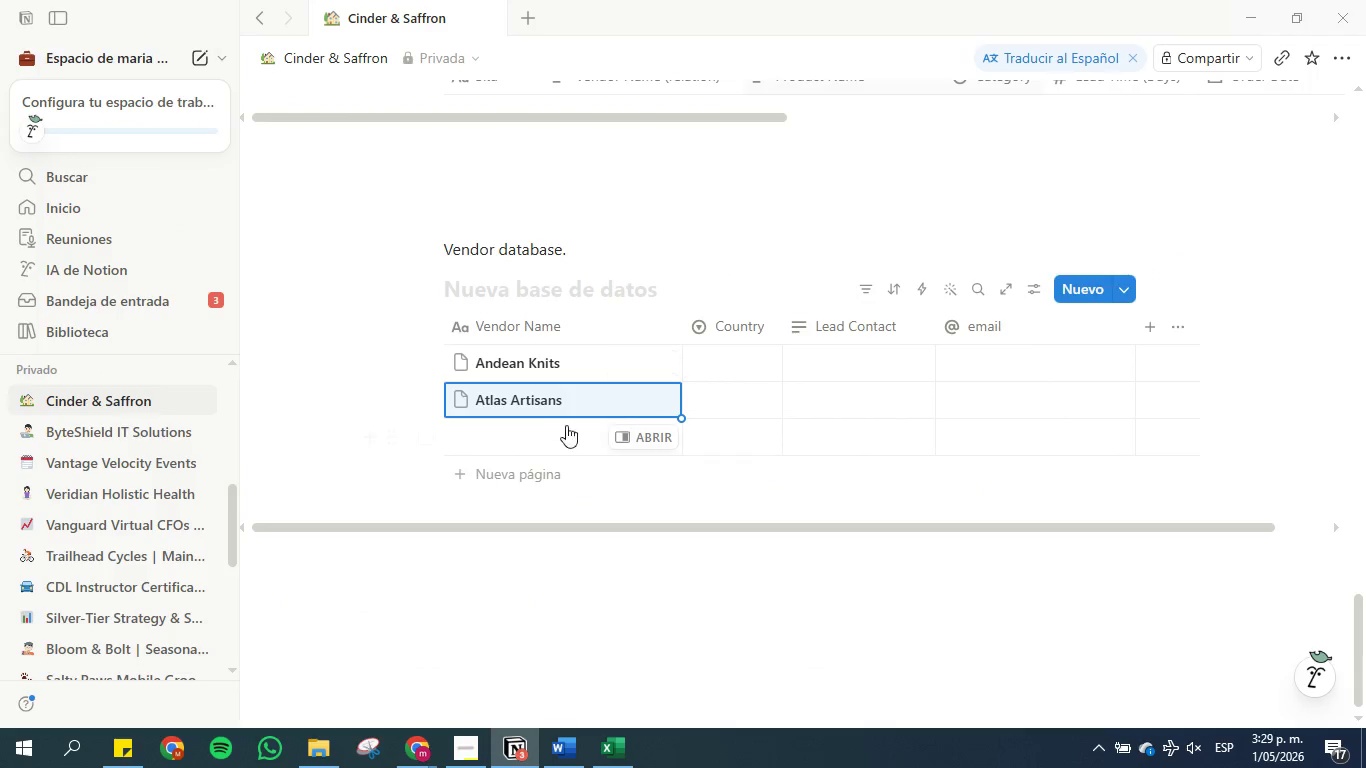 
left_click([535, 431])
 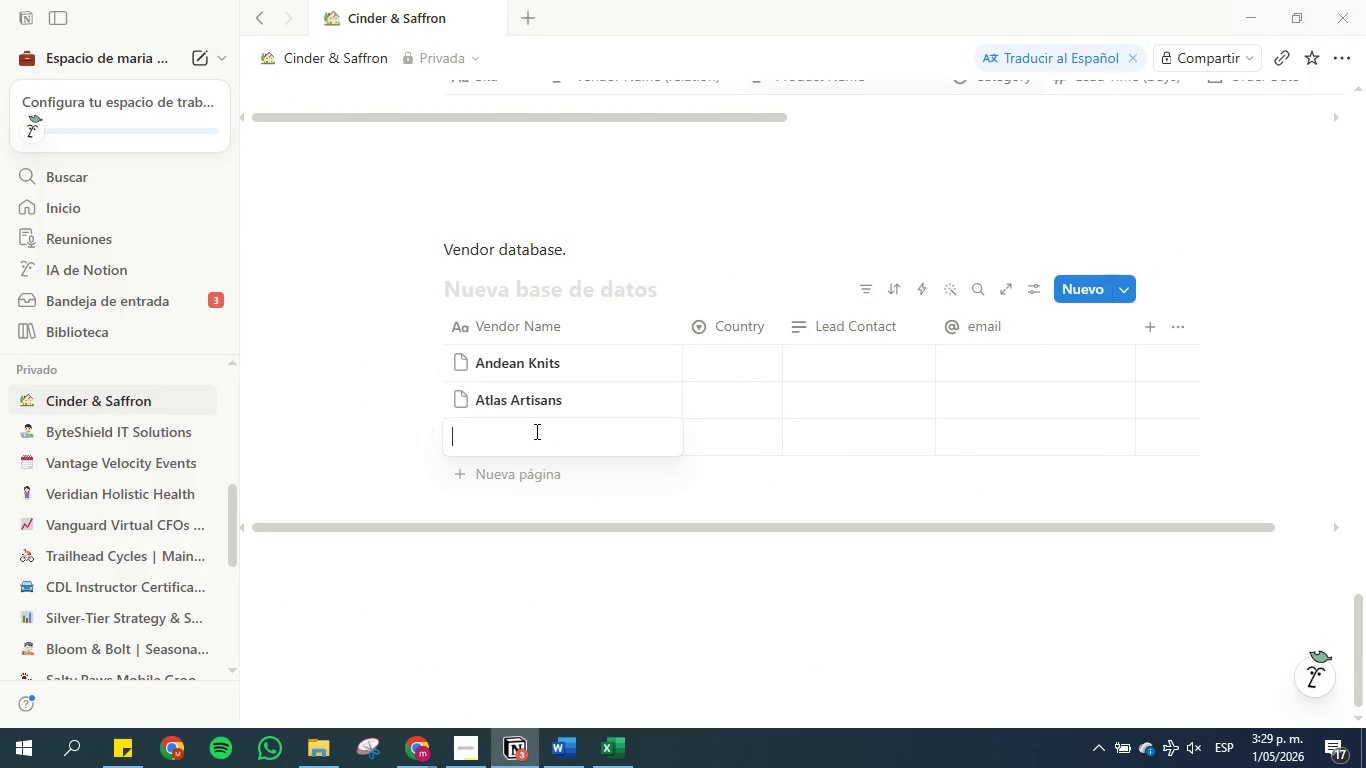 
key(Control+V)
 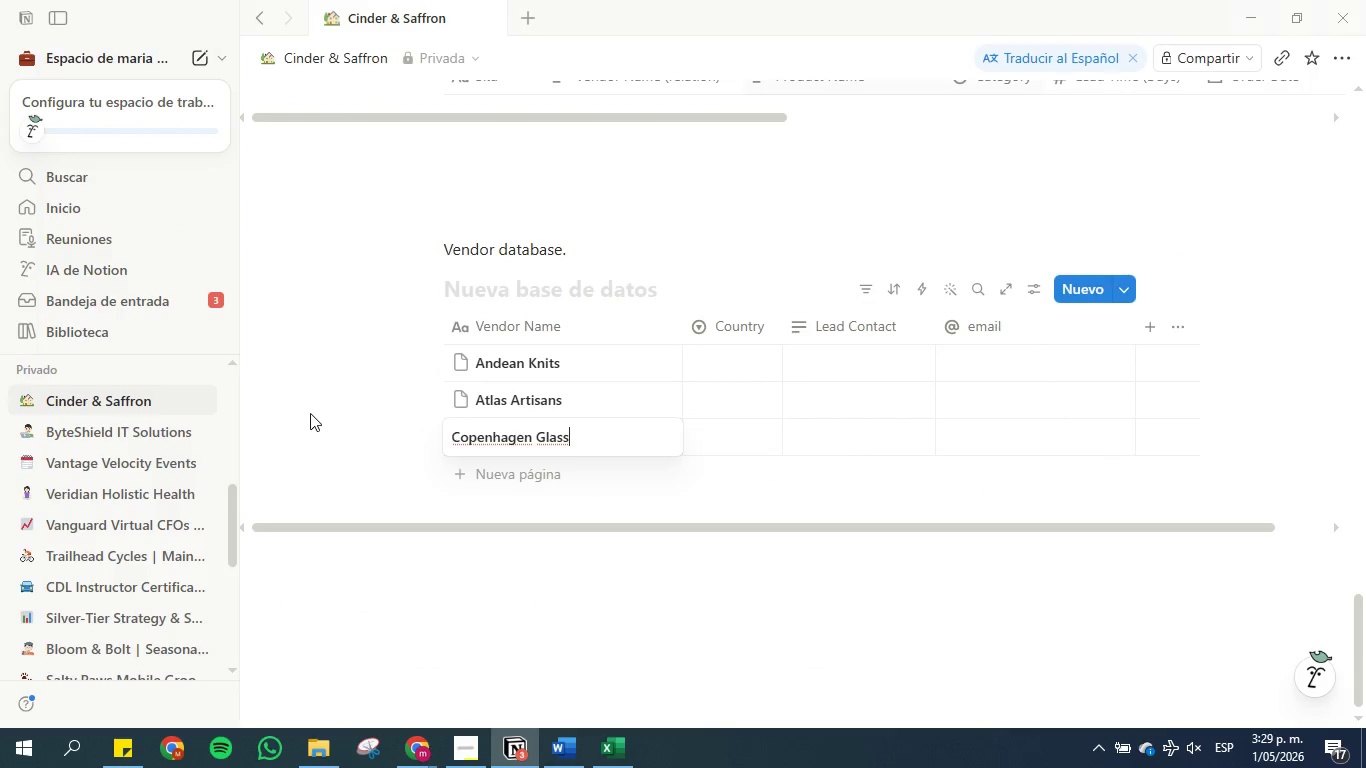 
left_click([310, 413])
 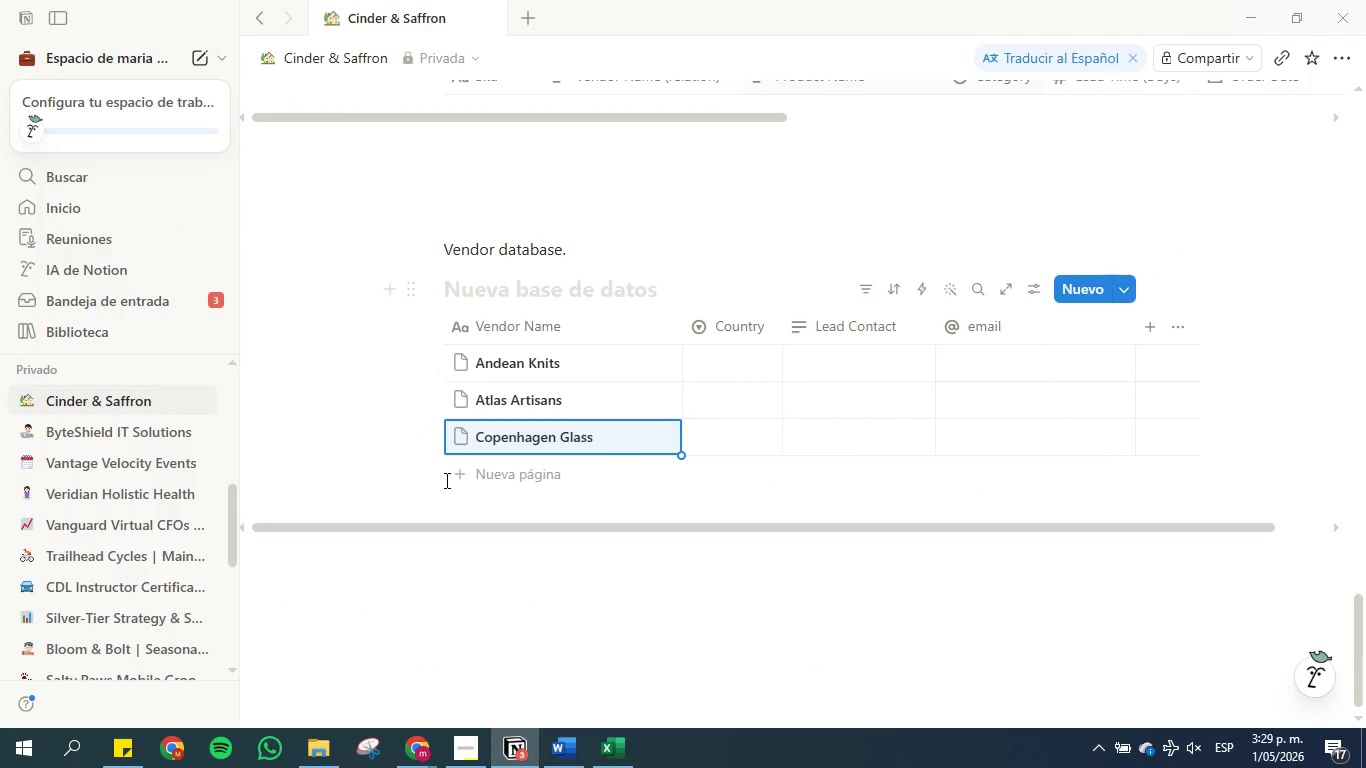 
left_click([469, 483])
 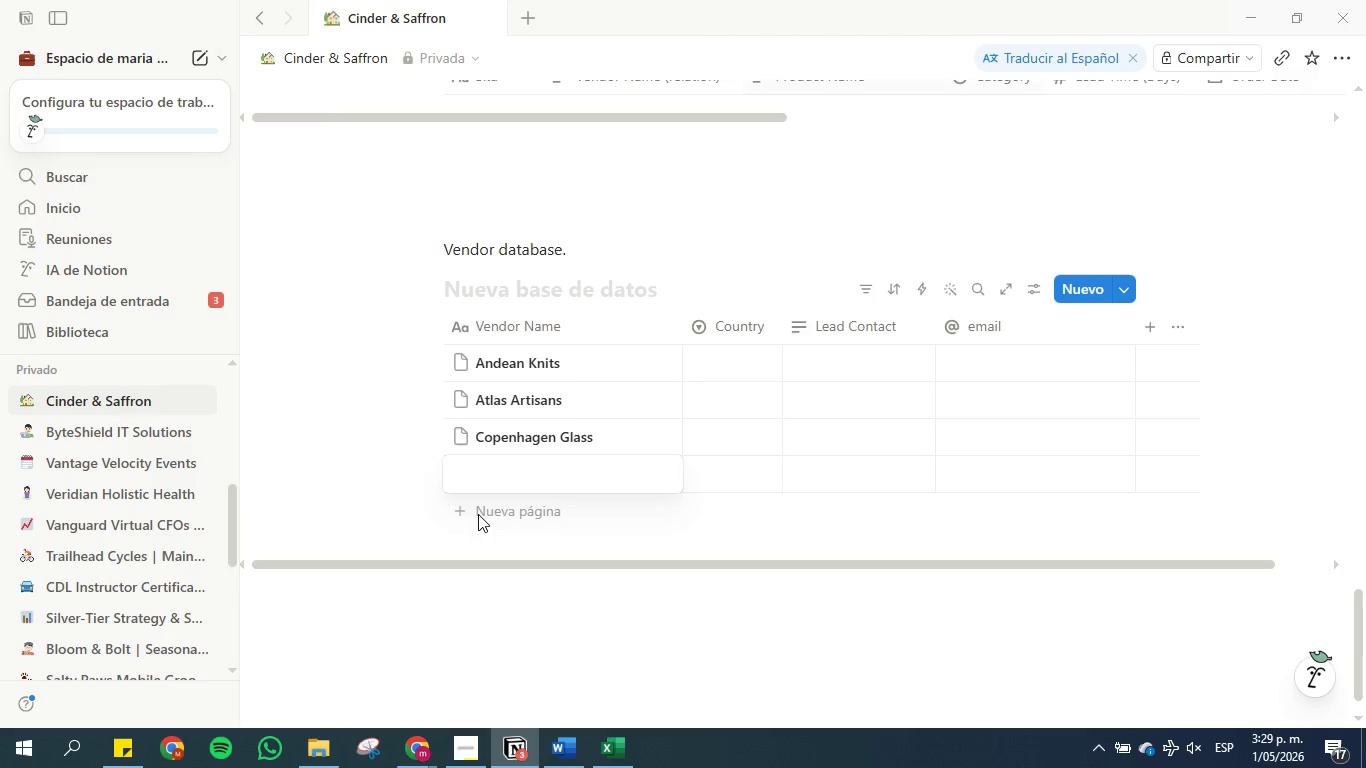 
double_click([491, 516])
 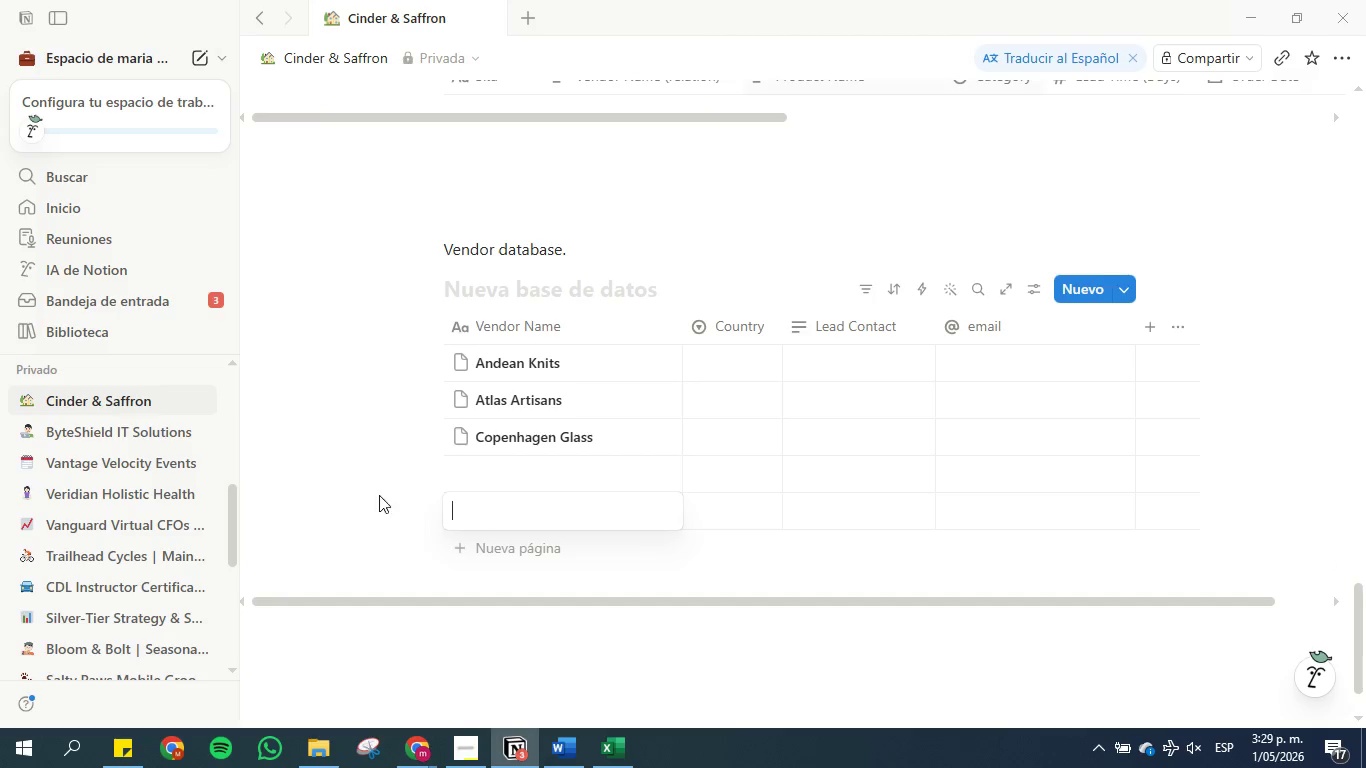 
left_click_drag(start_coordinate=[363, 491], to_coordinate=[368, 491])
 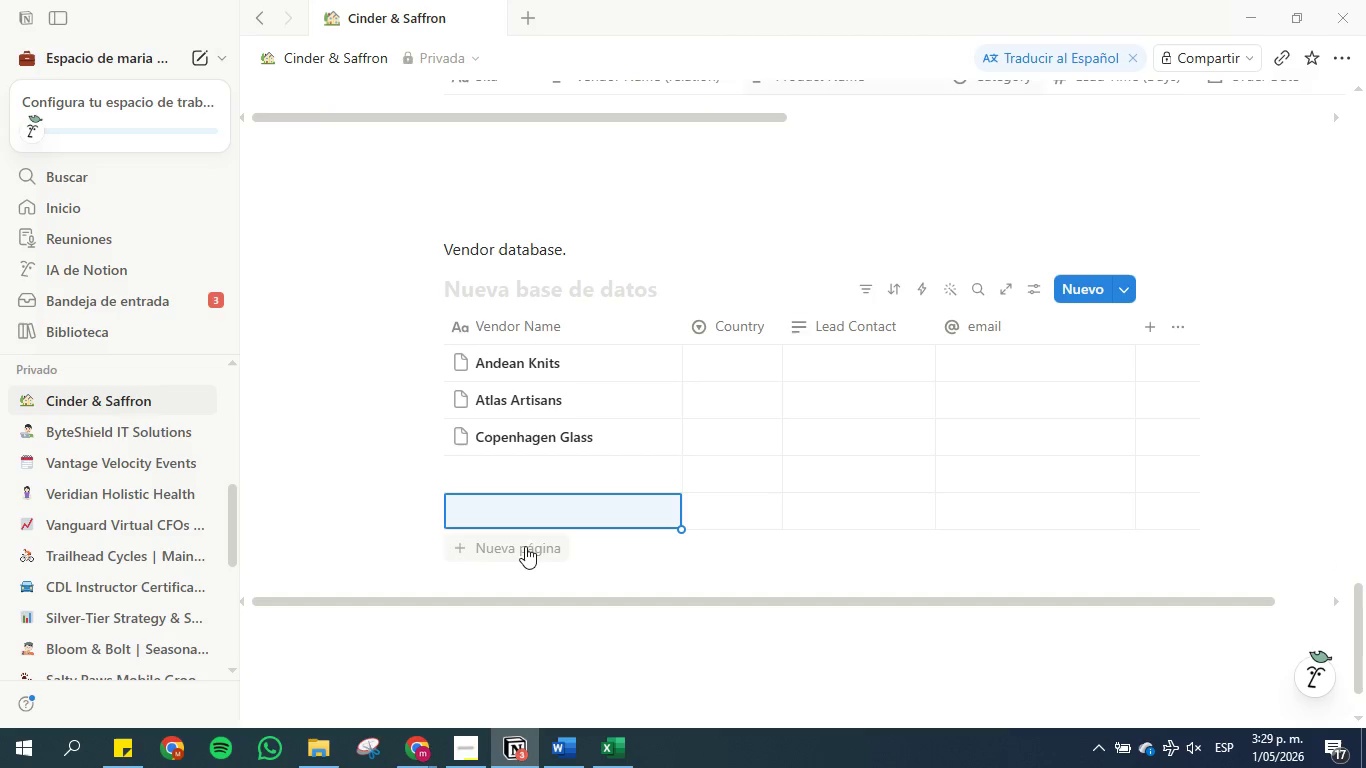 
double_click([527, 546])
 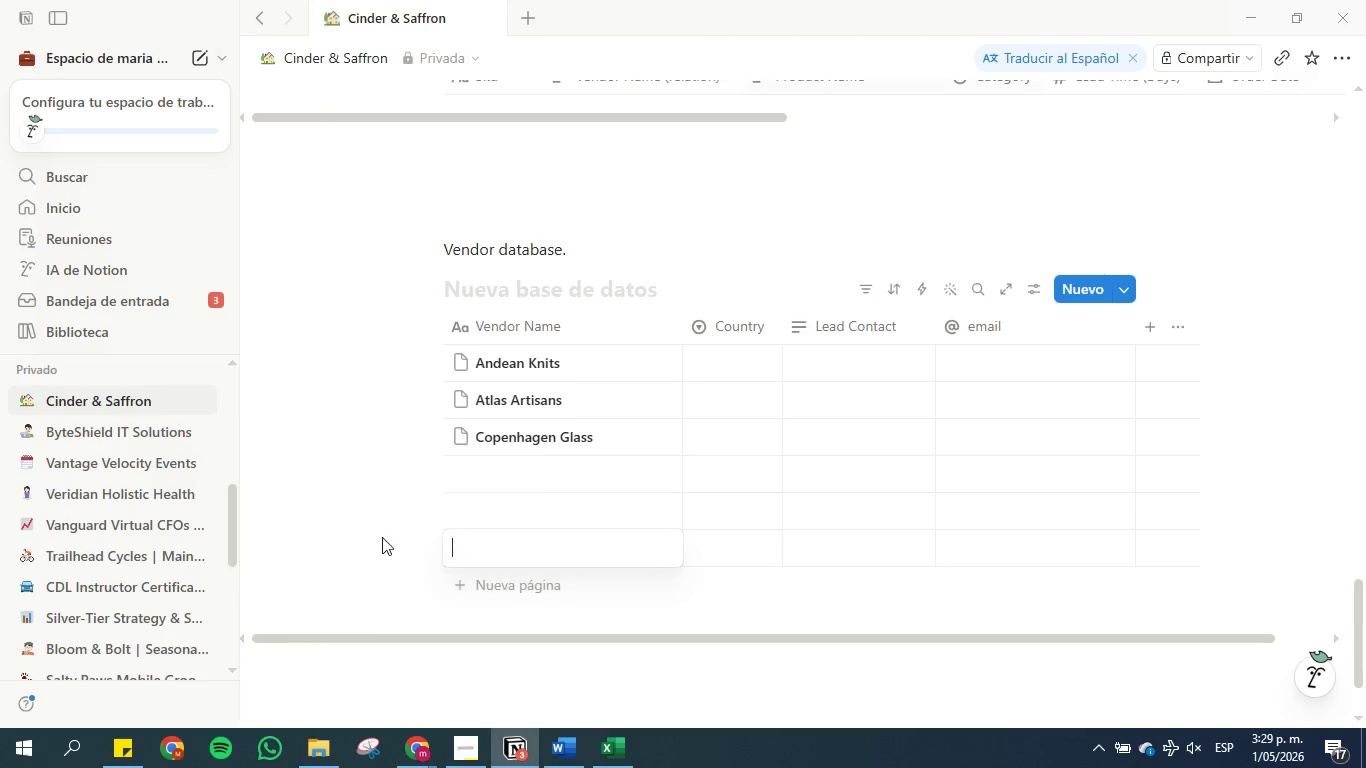 
left_click([371, 533])
 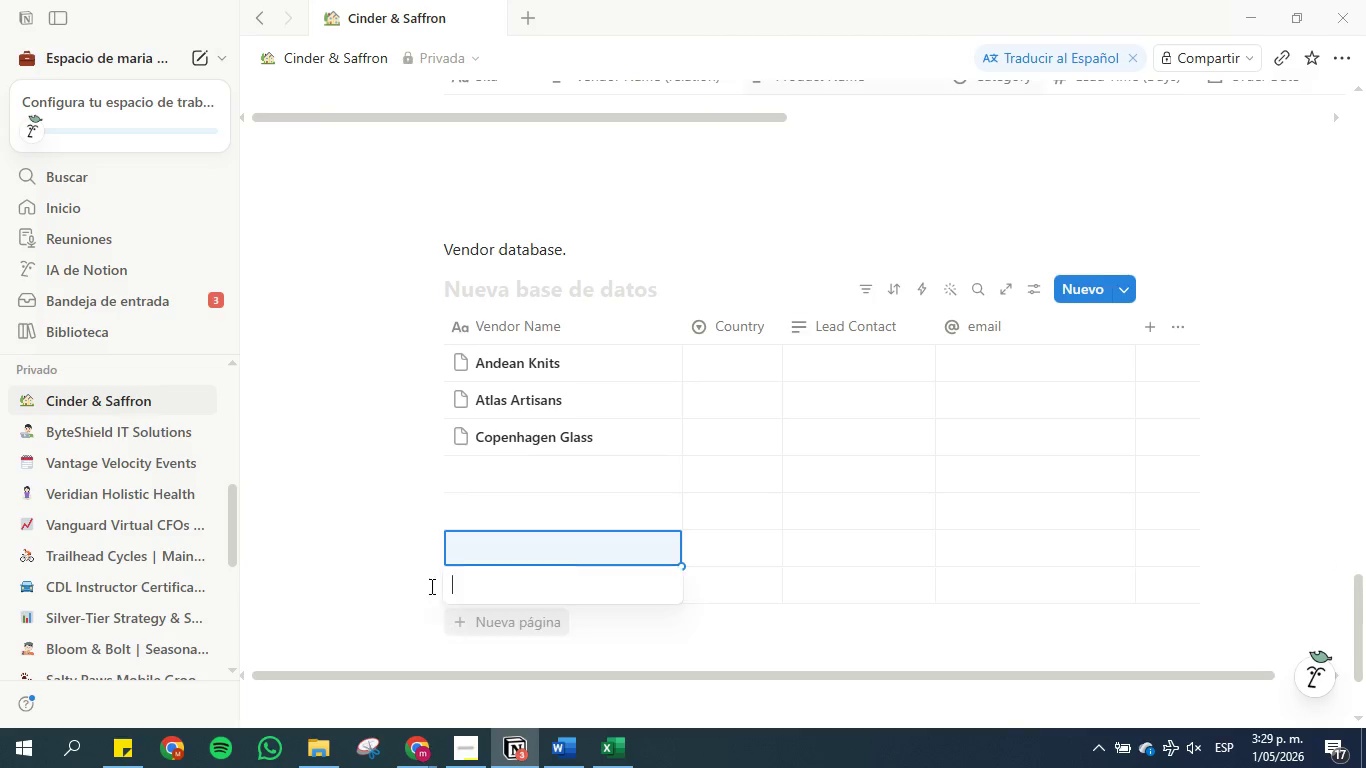 
double_click([374, 582])
 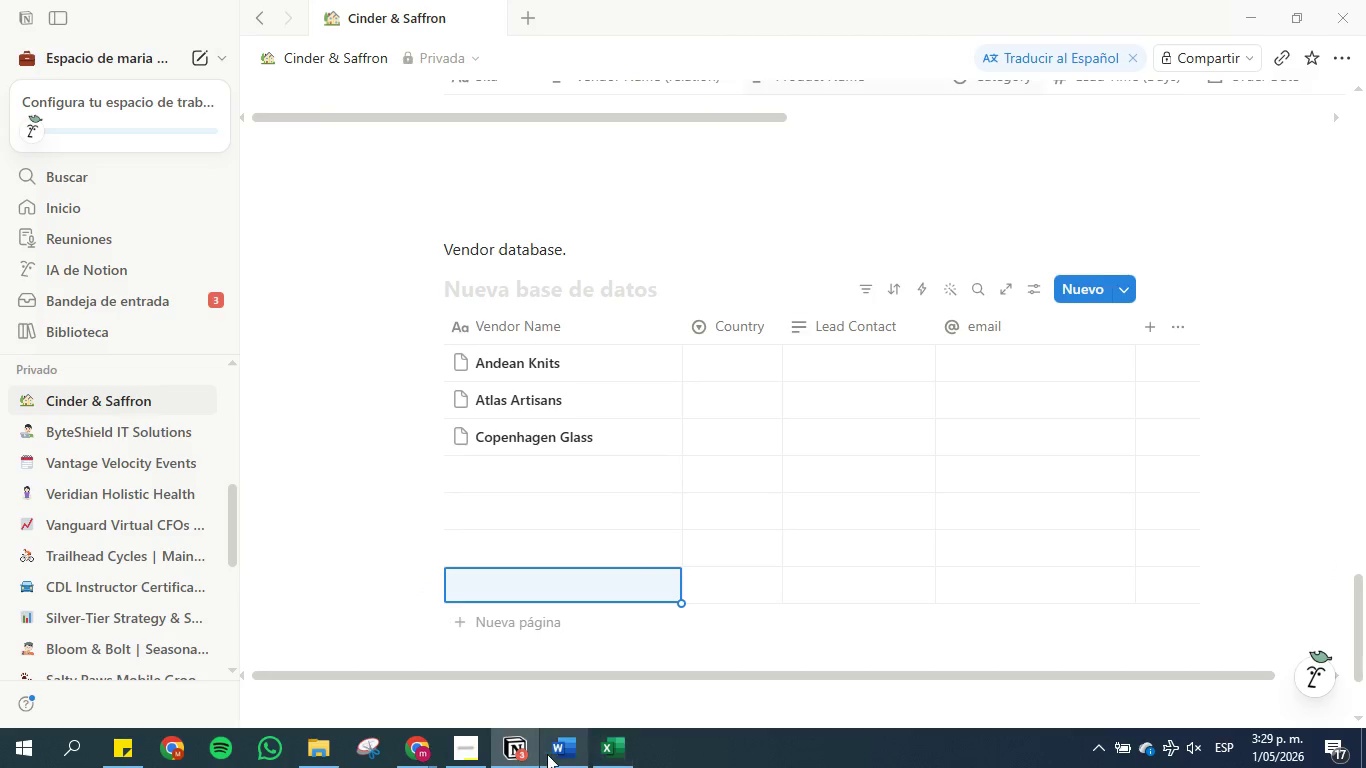 
left_click([559, 753])
 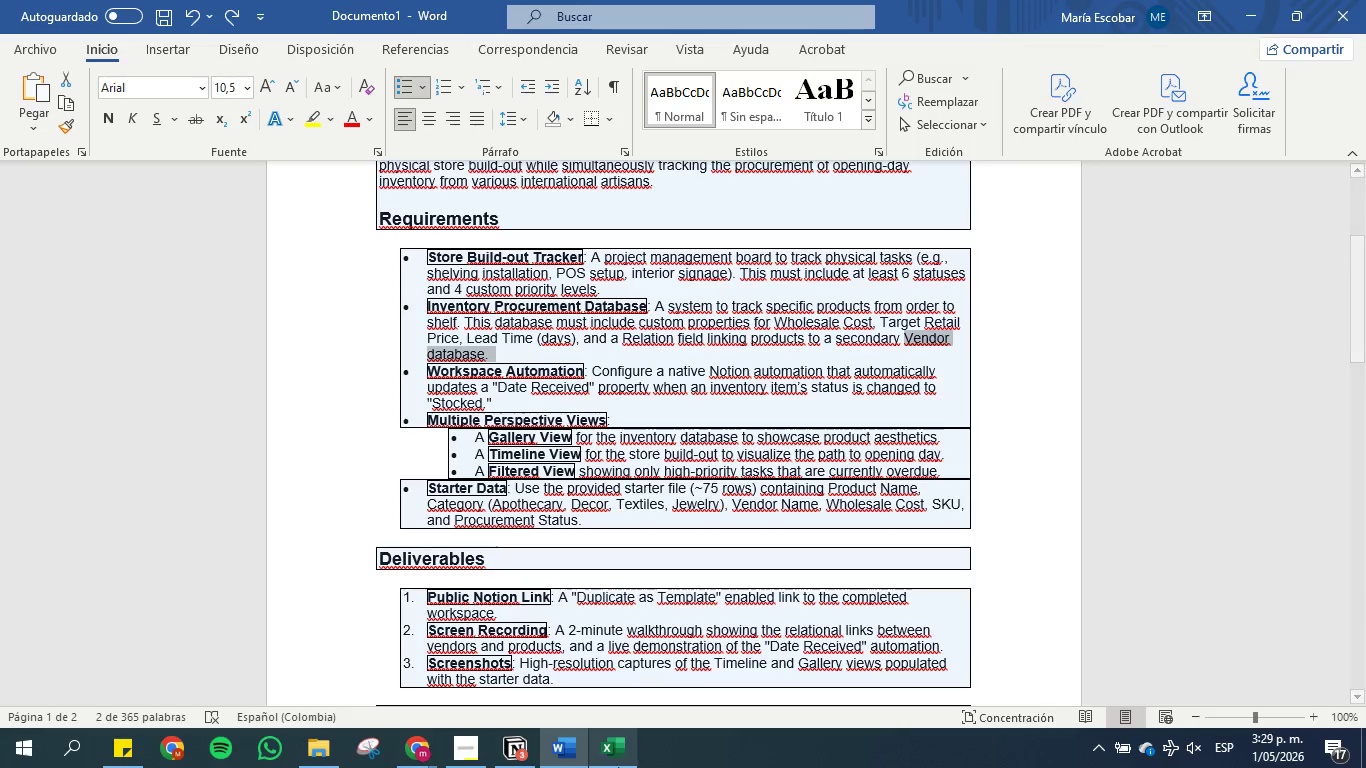 
left_click([614, 745])
 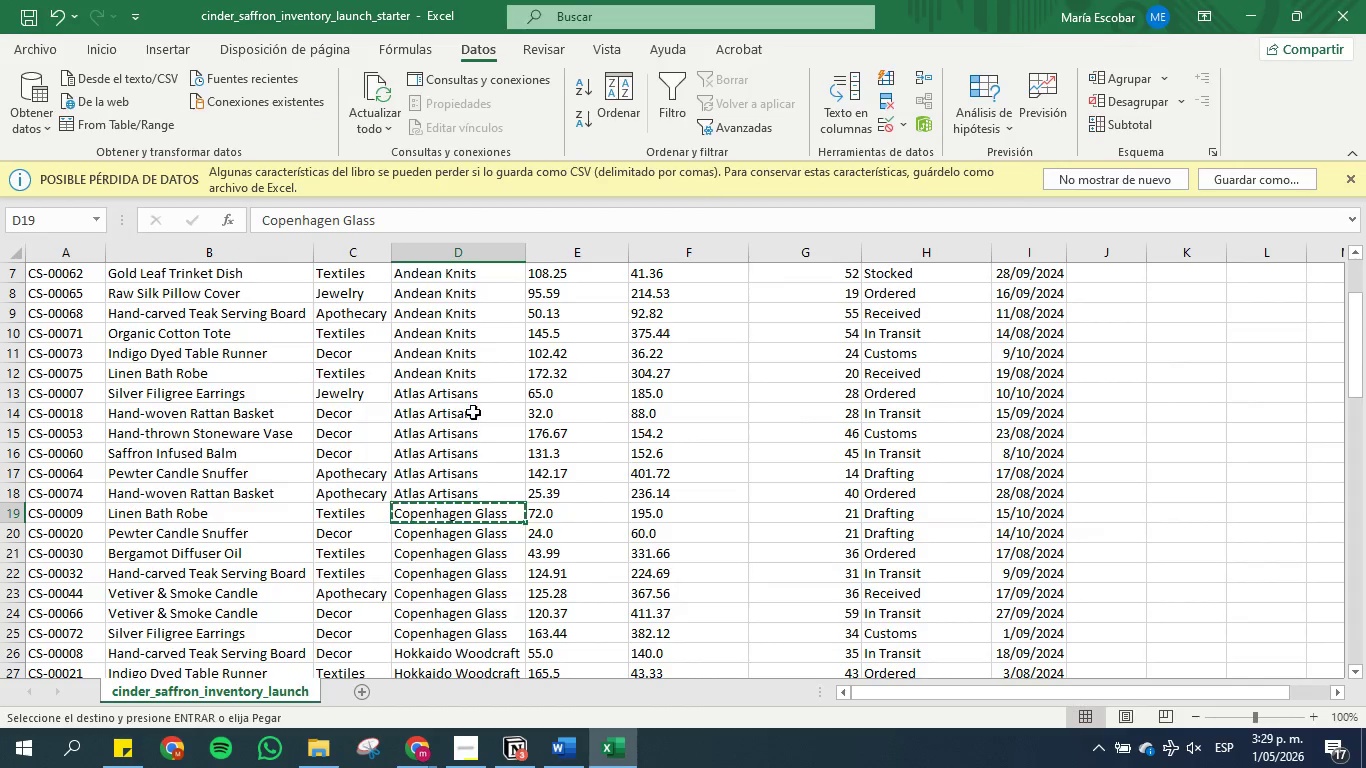 
scroll: coordinate [476, 407], scroll_direction: down, amount: 2.0
 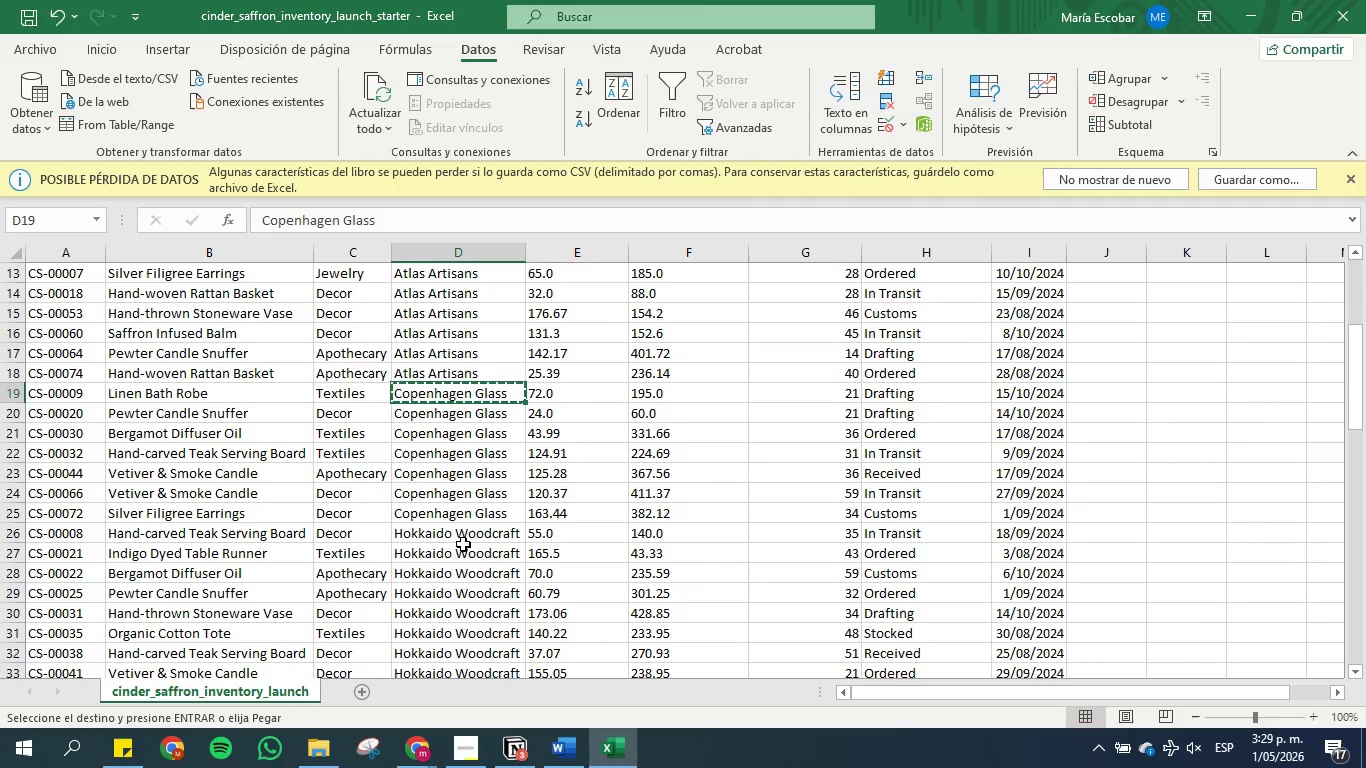 
left_click([458, 532])
 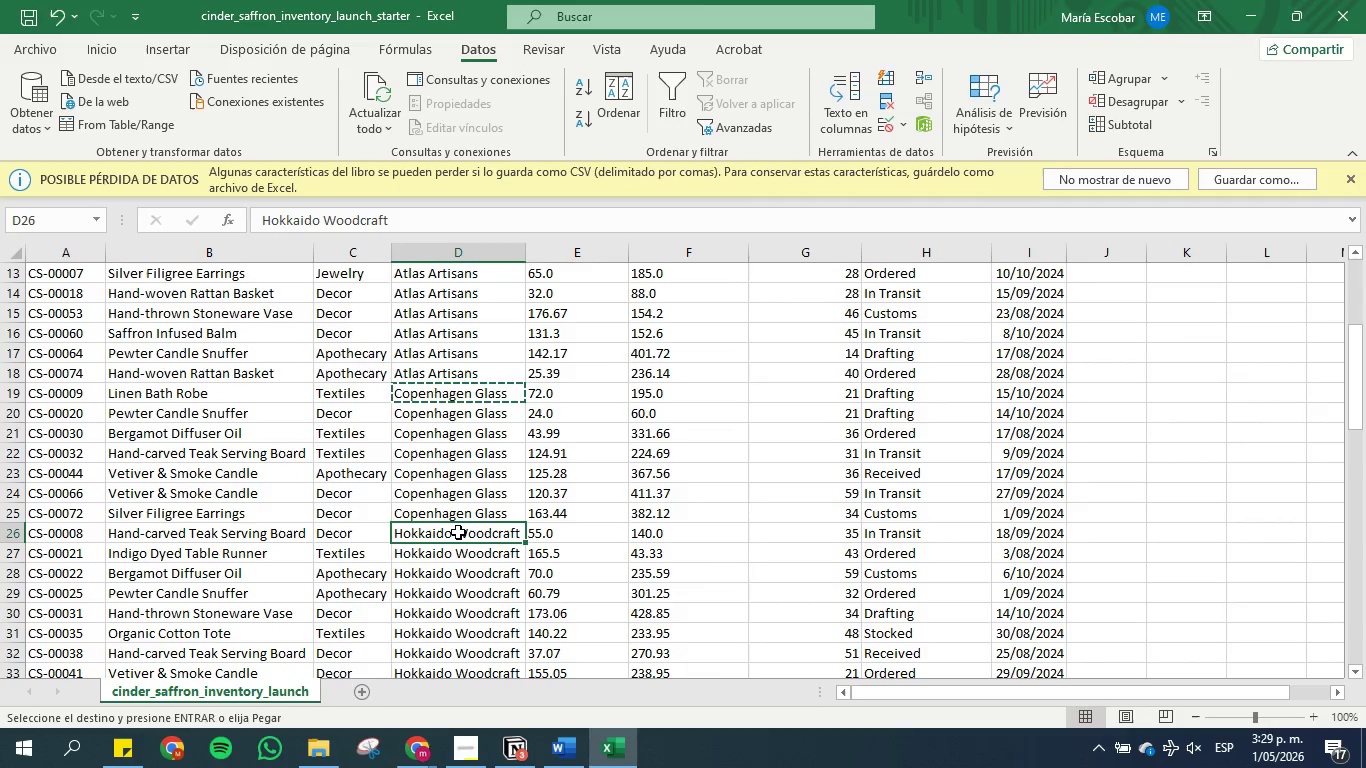 
key(Control+C)
 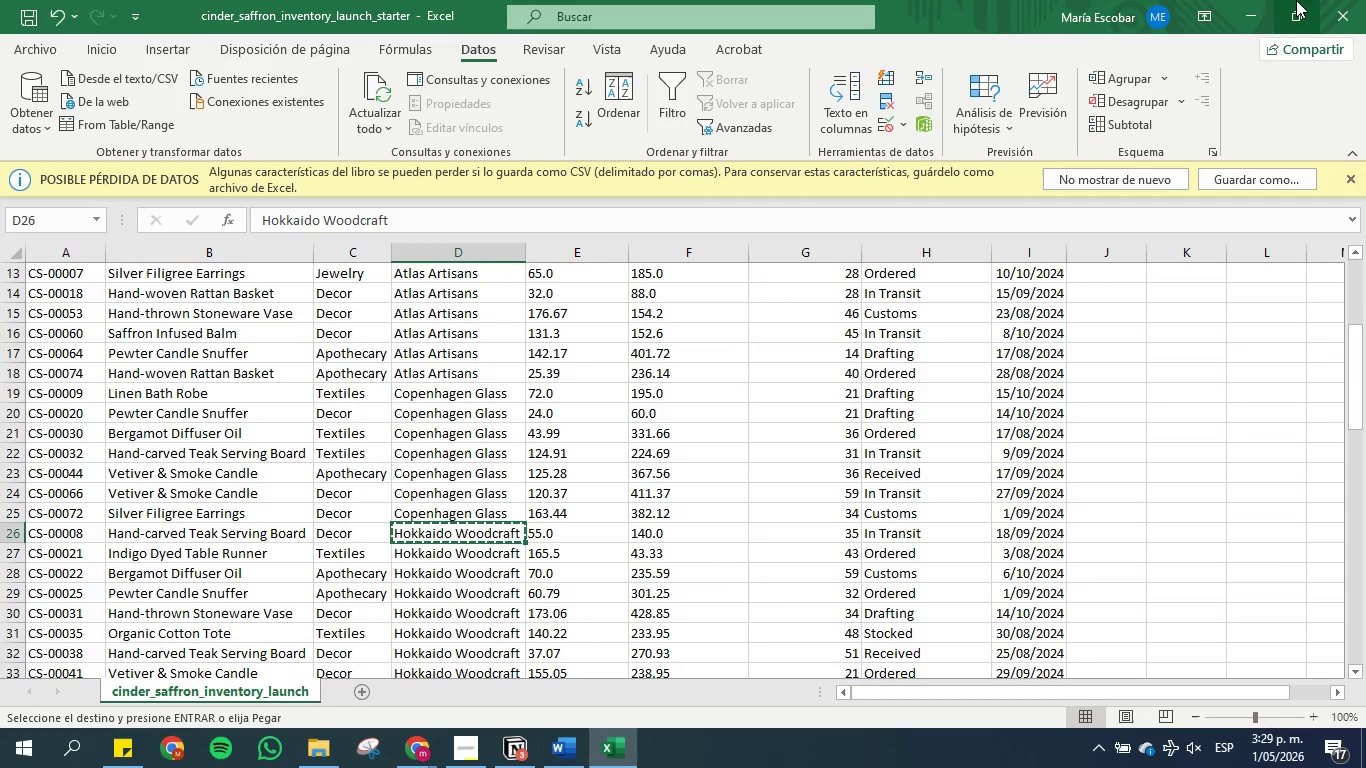 
left_click([1245, 14])
 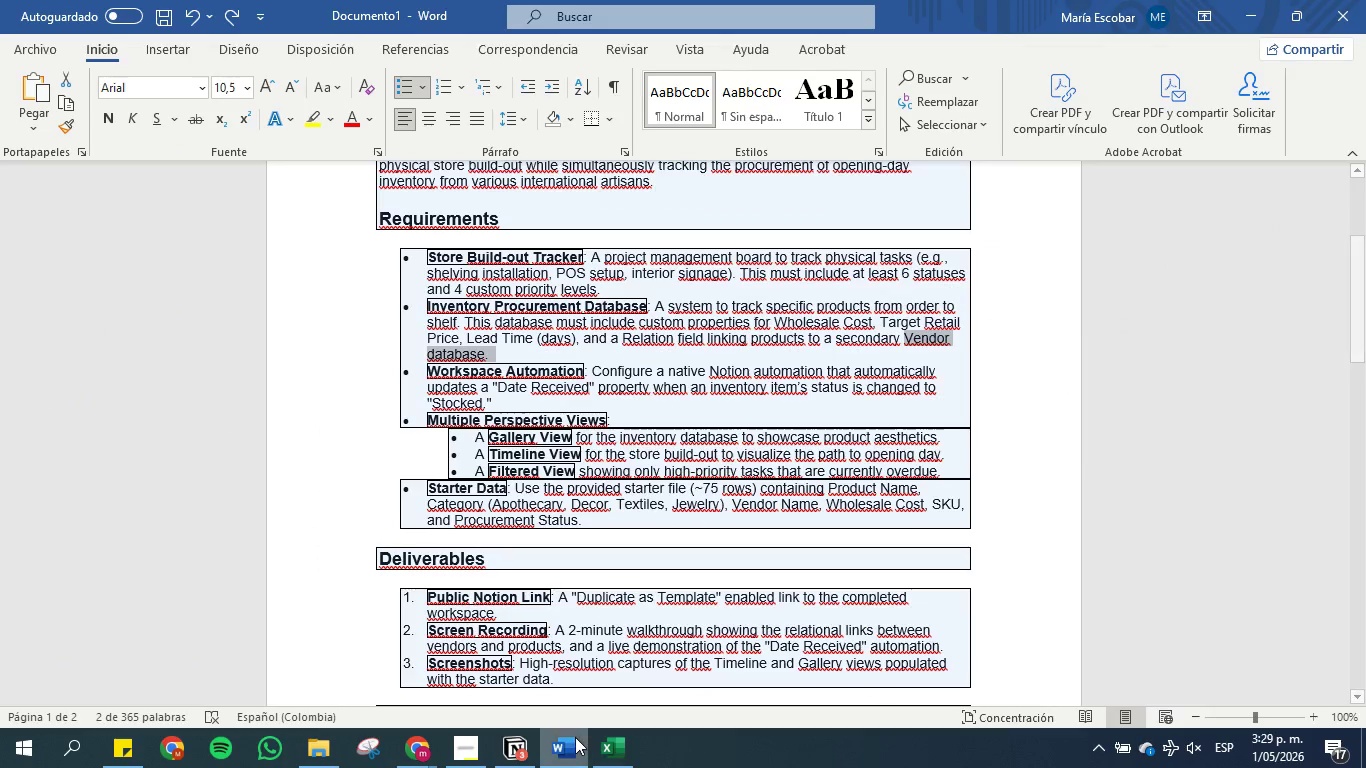 
left_click([607, 757])
 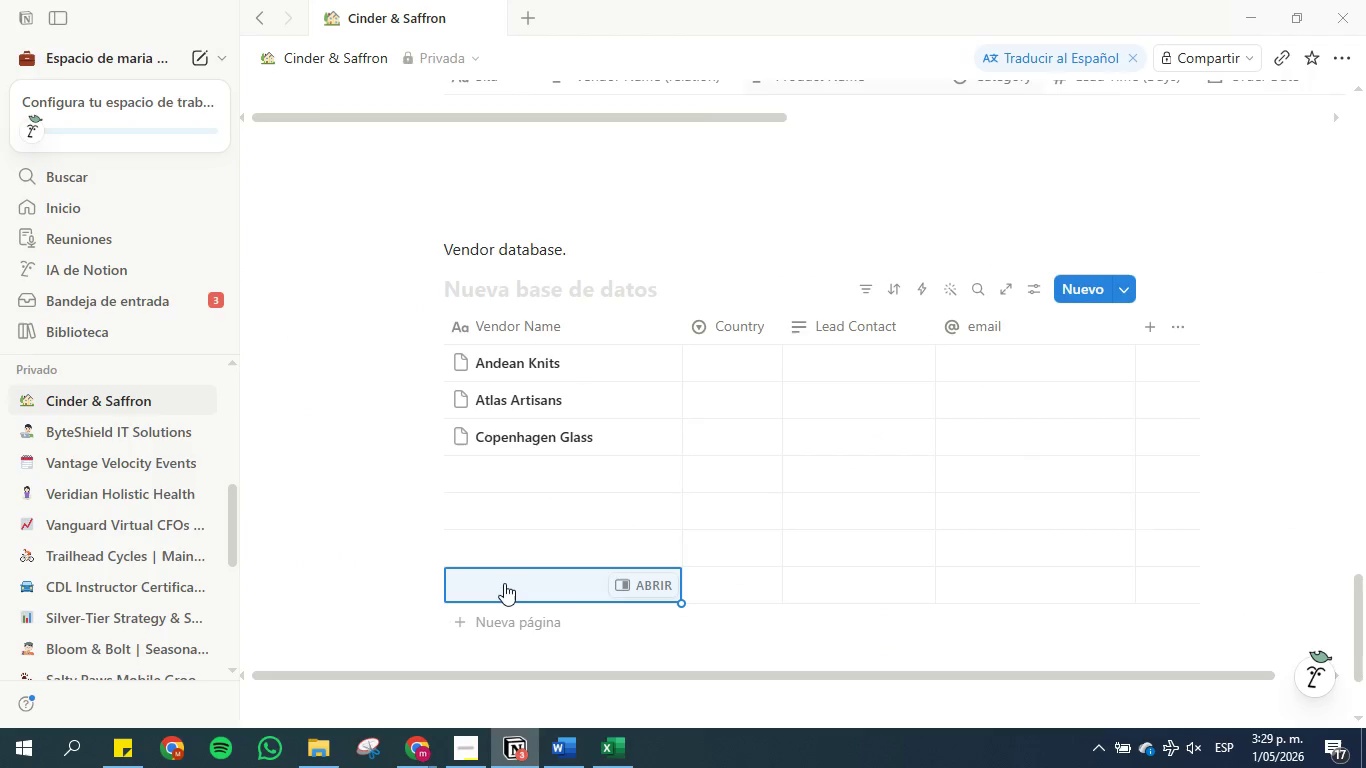 
left_click([495, 462])
 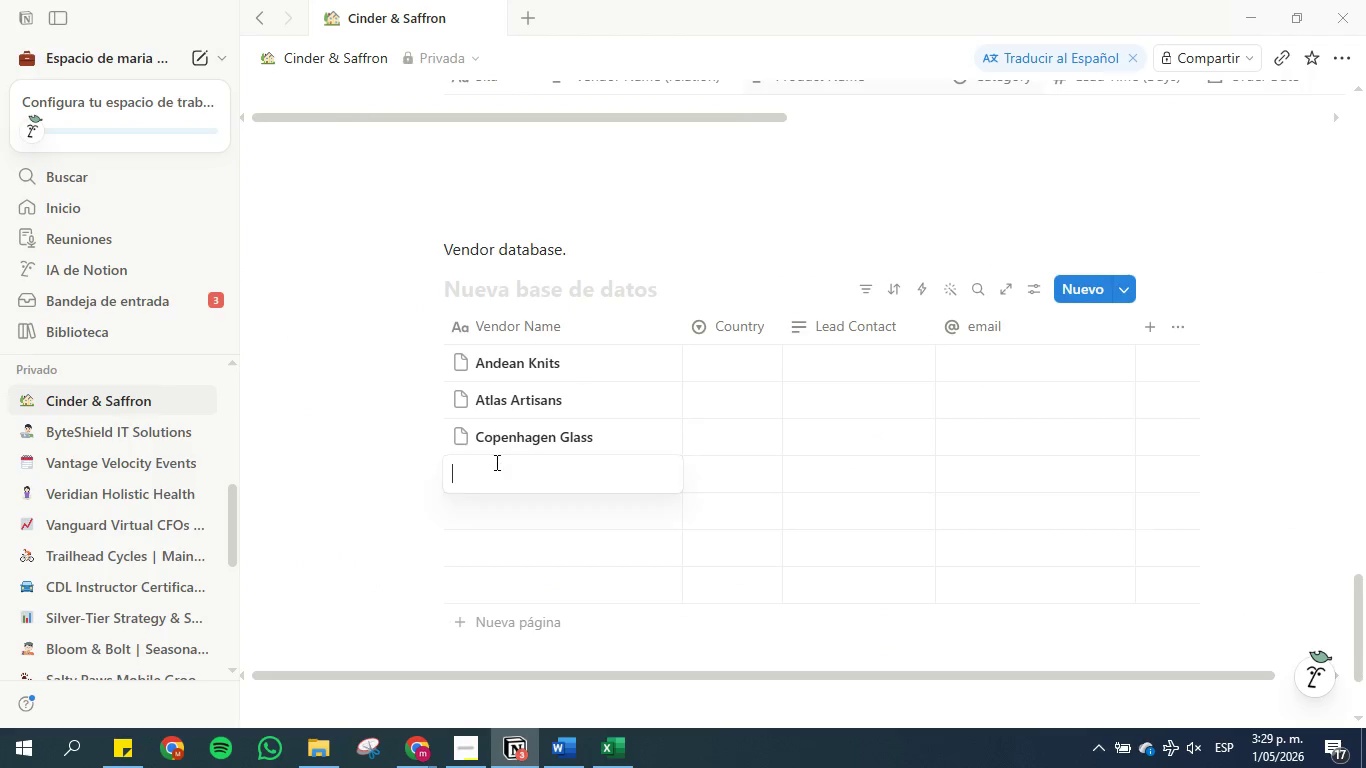 
key(Control+V)
 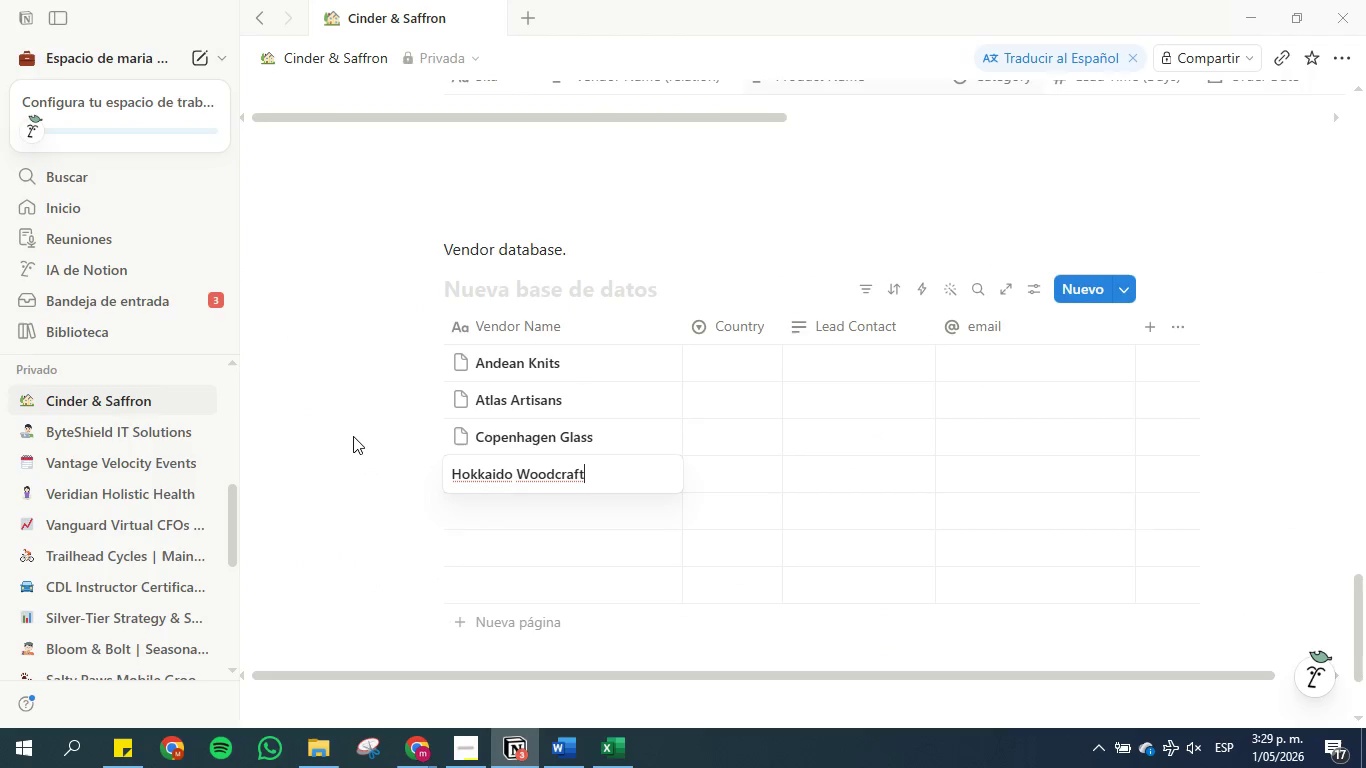 
left_click([353, 436])
 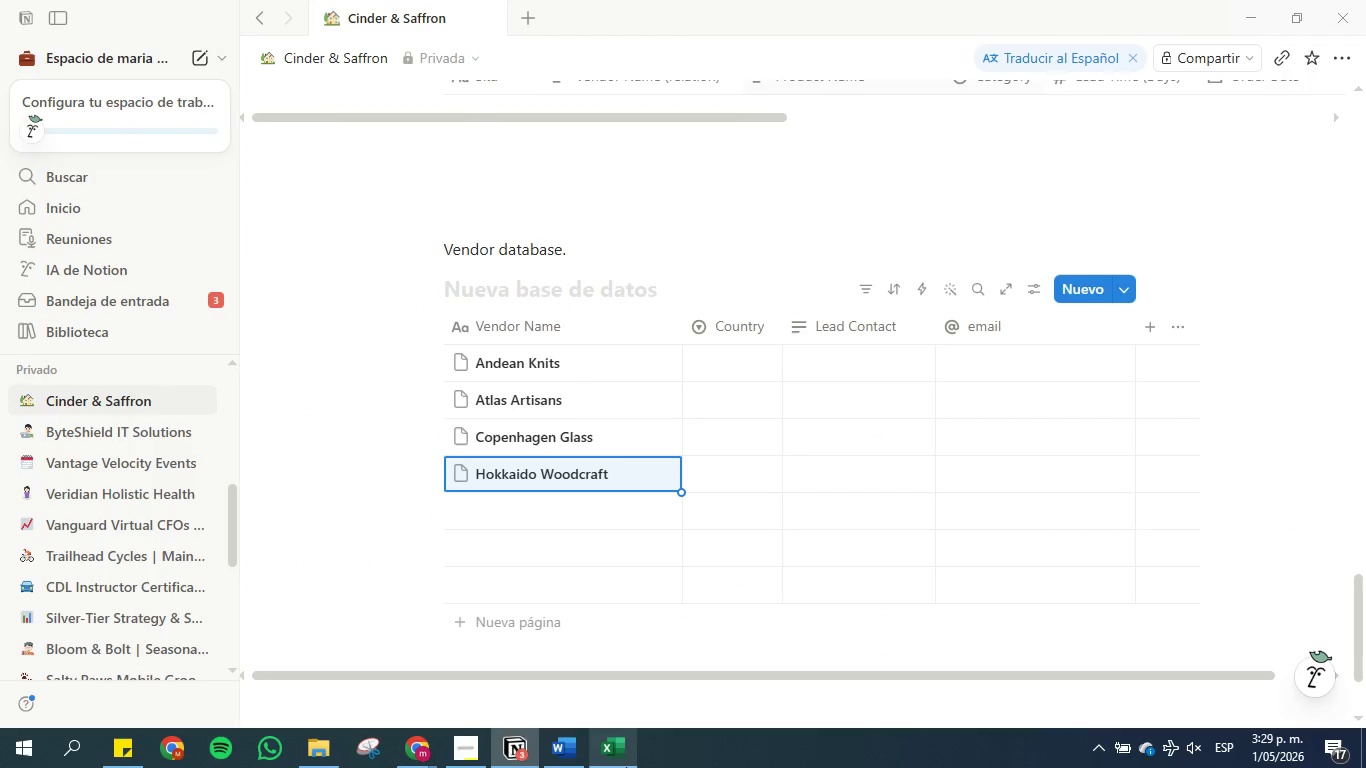 
left_click([616, 757])
 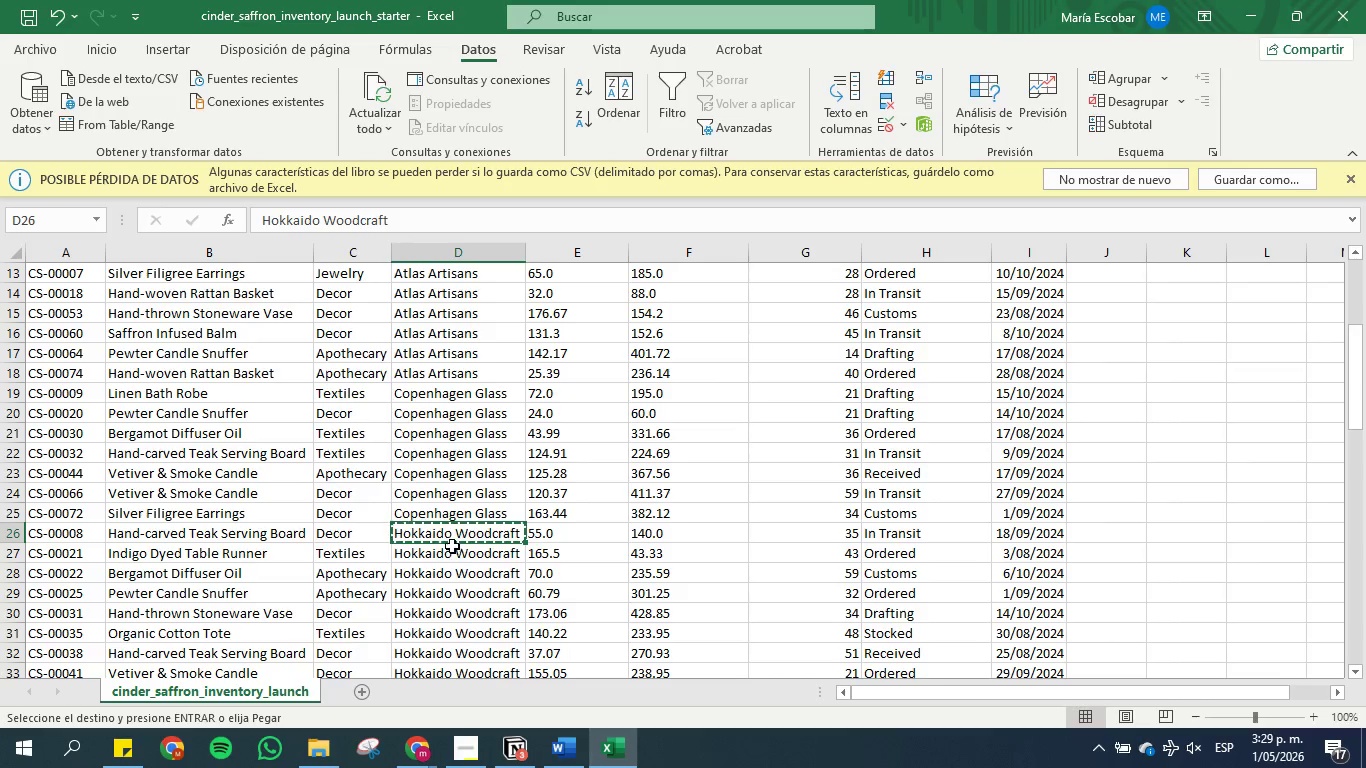 
scroll: coordinate [470, 508], scroll_direction: down, amount: 5.0
 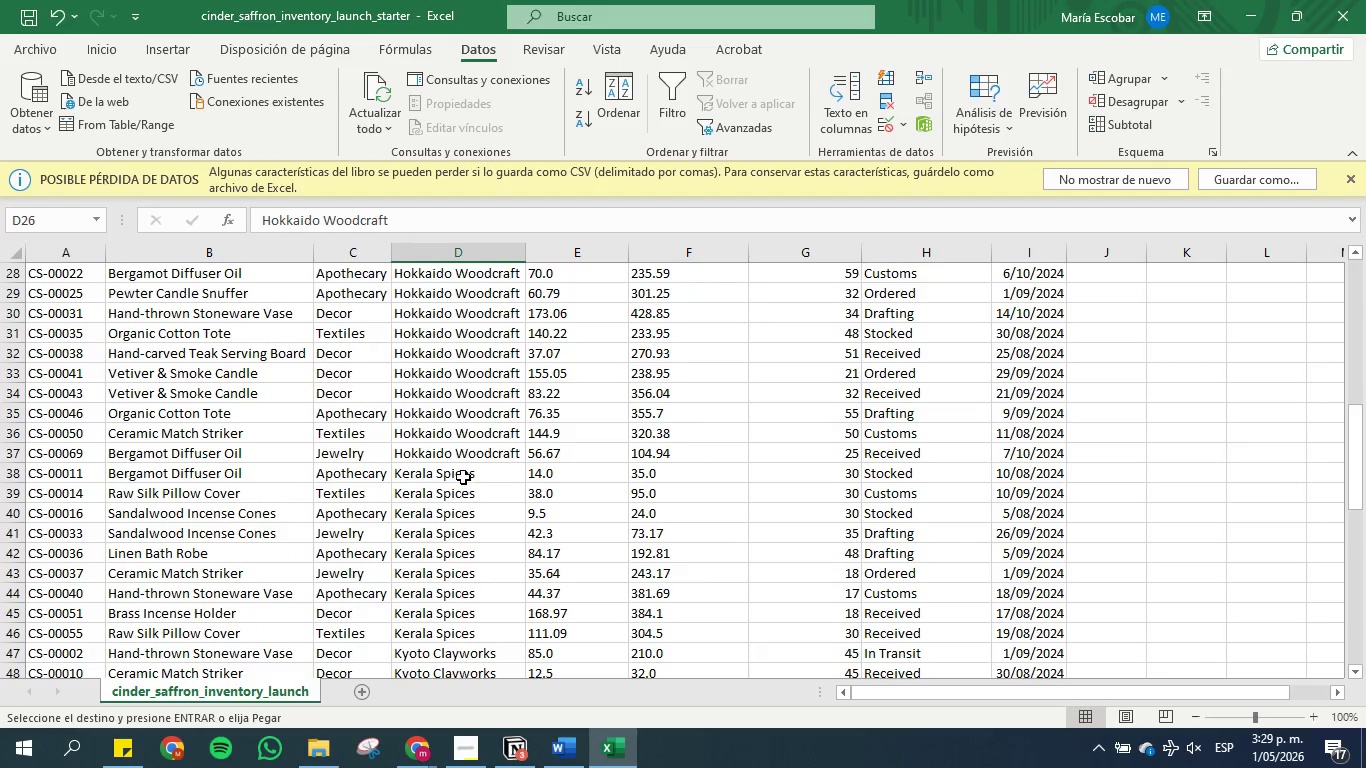 
left_click([463, 476])
 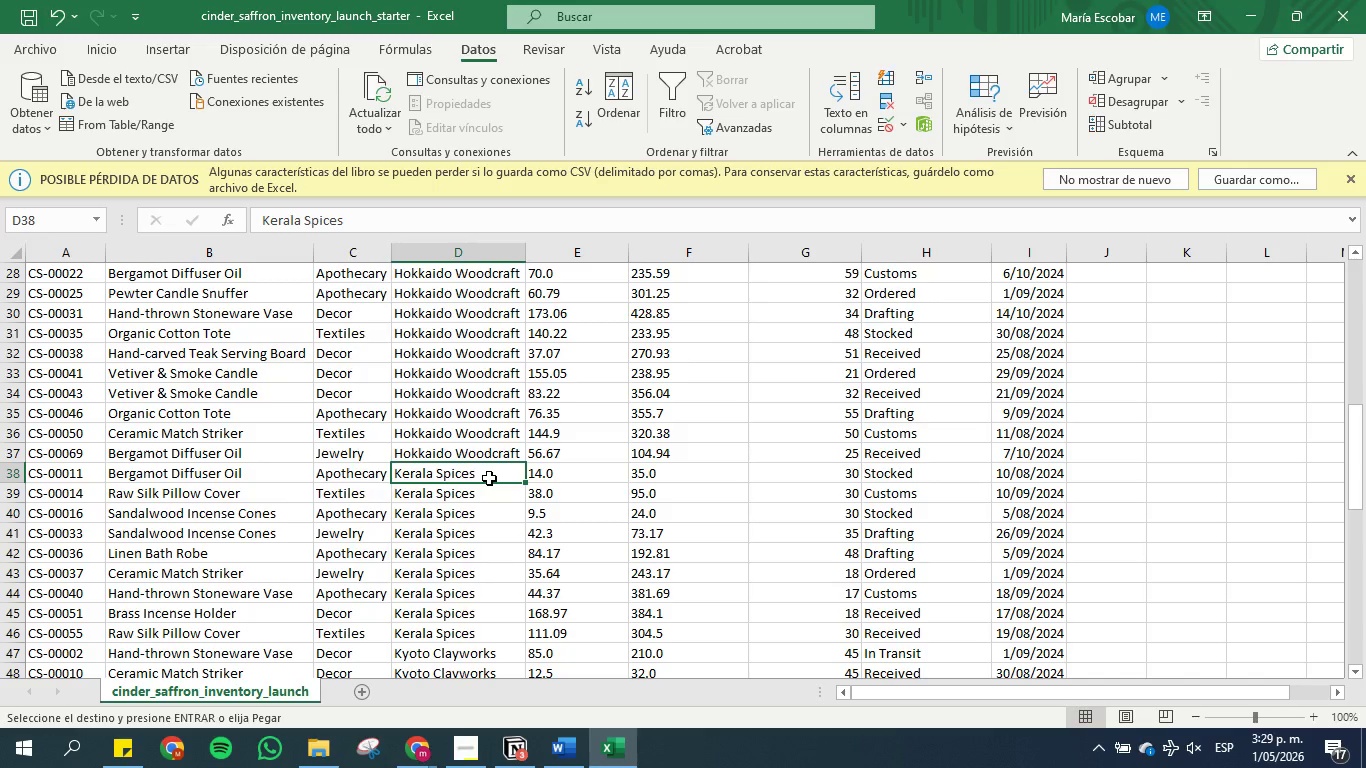 
key(Control+C)
 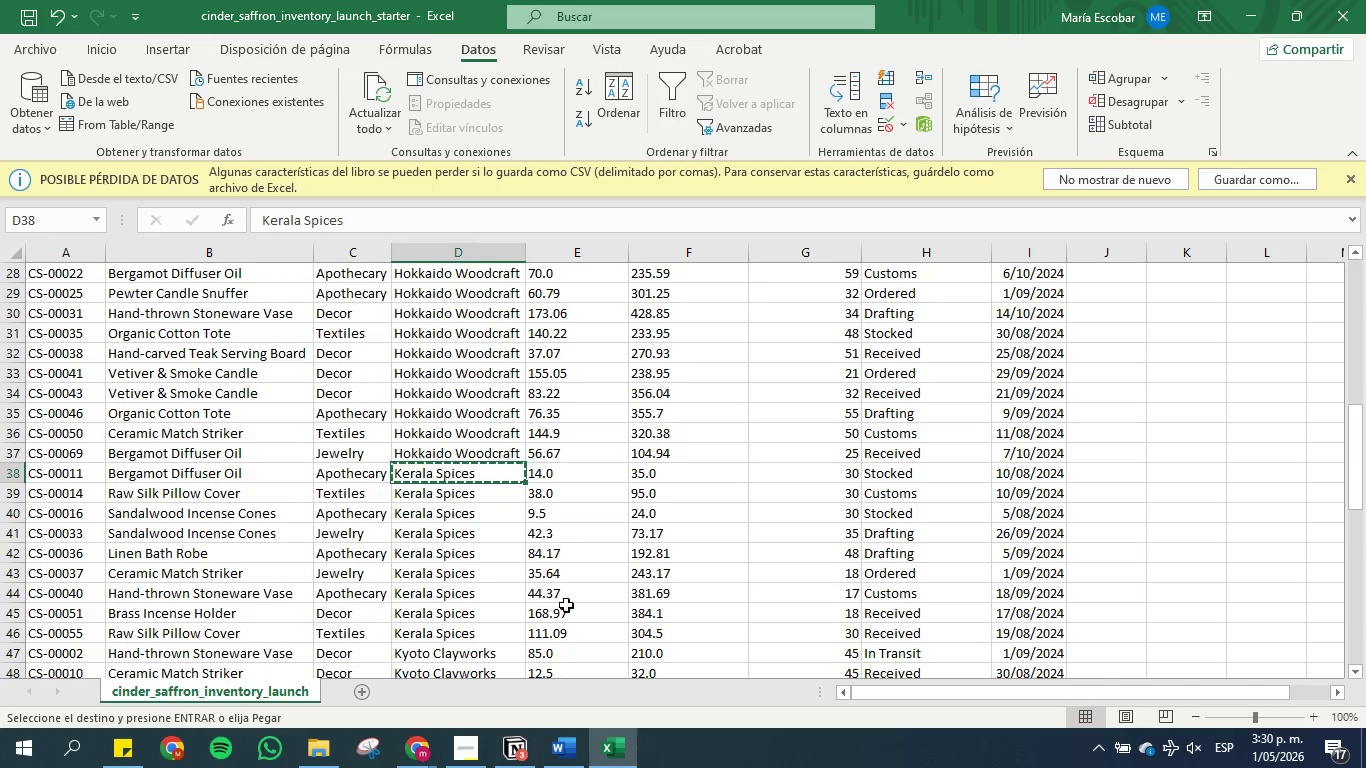 
left_click([536, 742])
 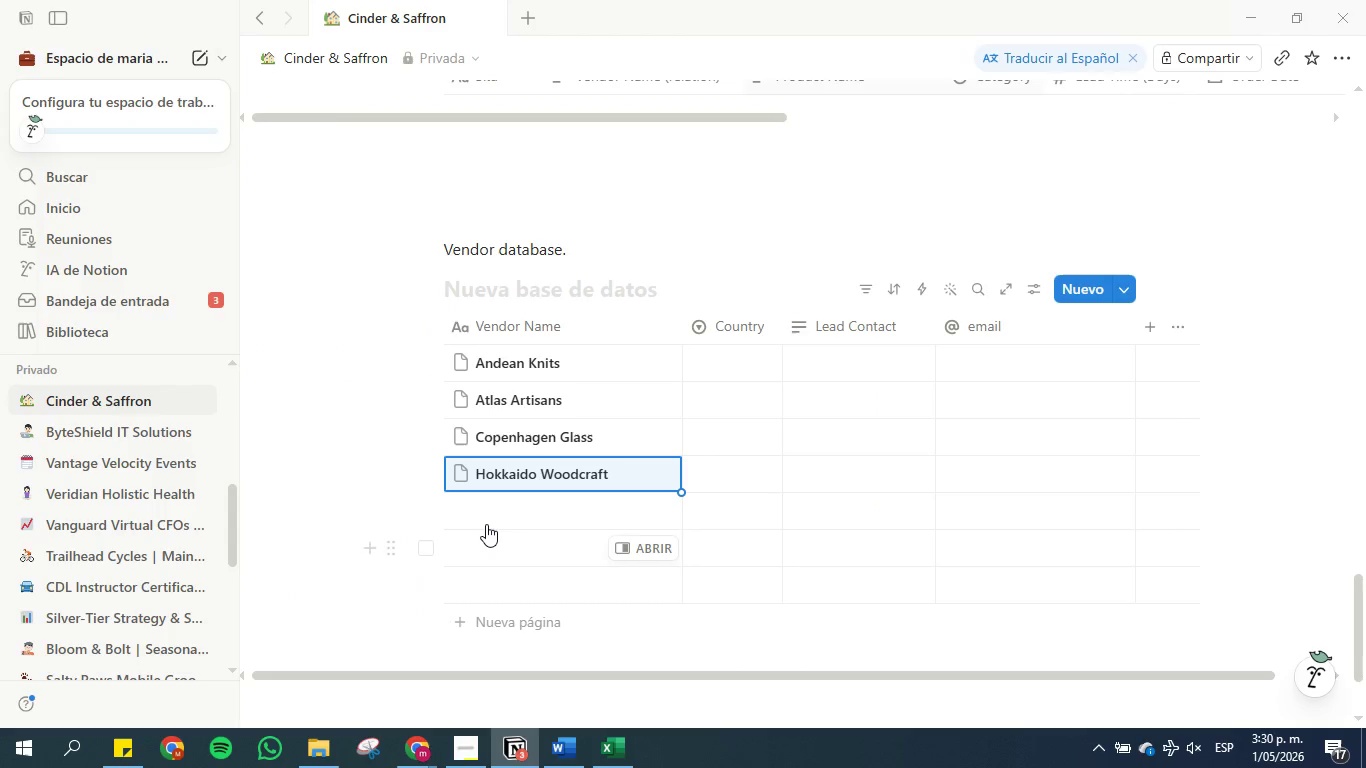 
left_click([486, 513])
 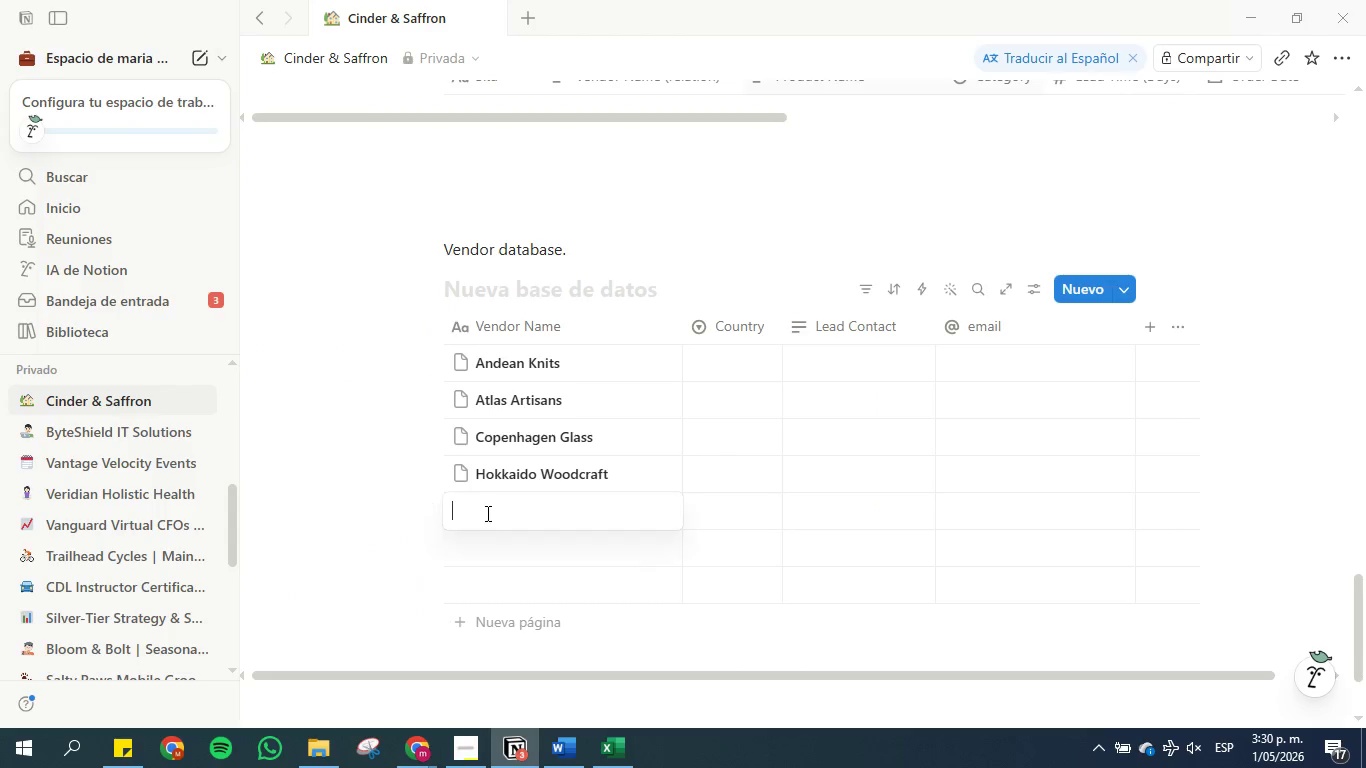 
key(Control+V)
 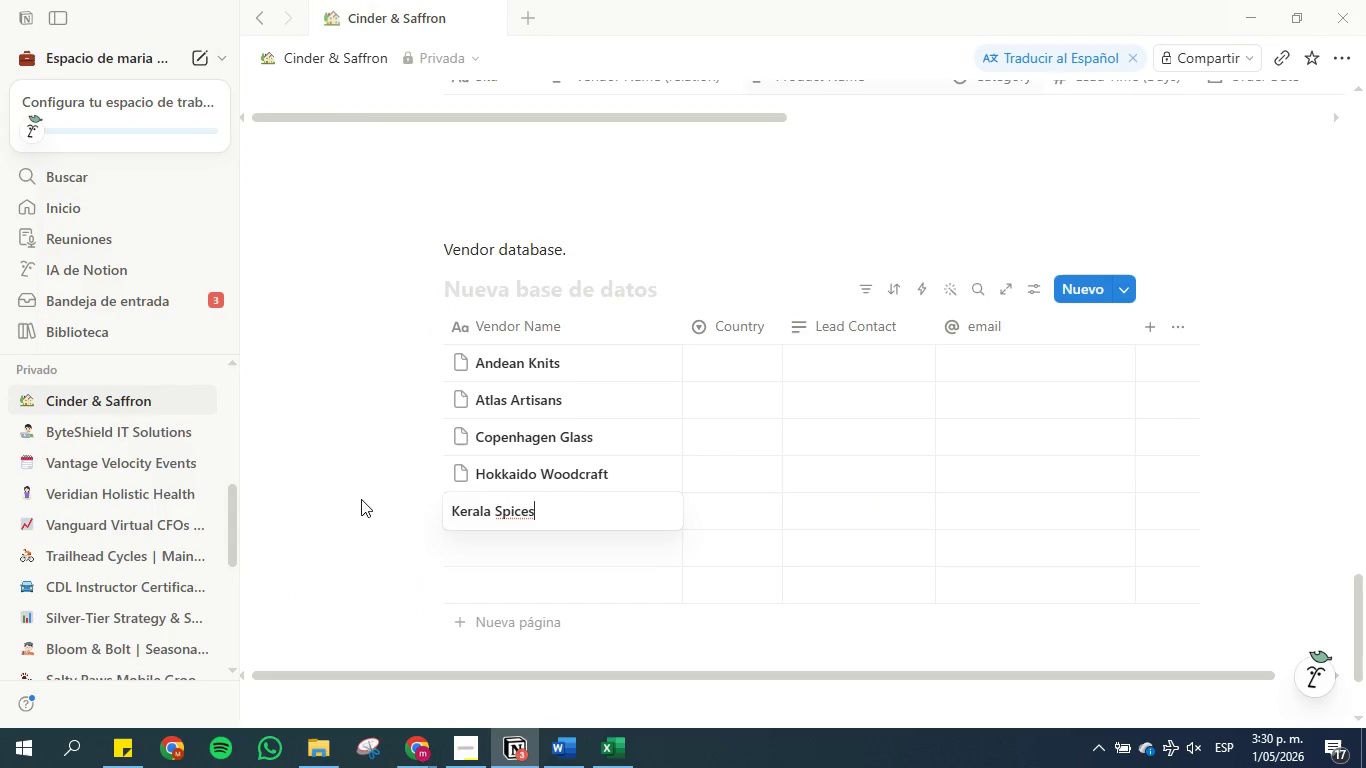 
left_click([361, 499])
 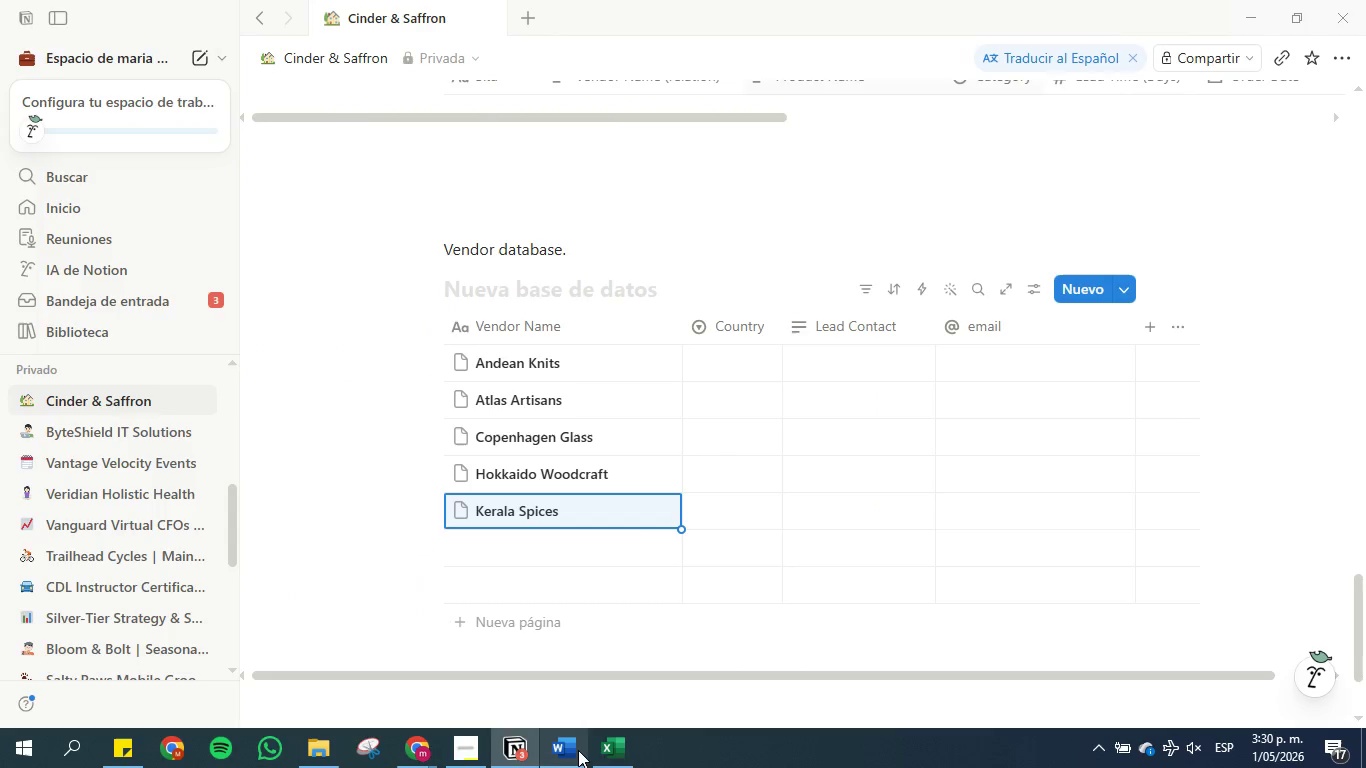 
left_click([610, 753])
 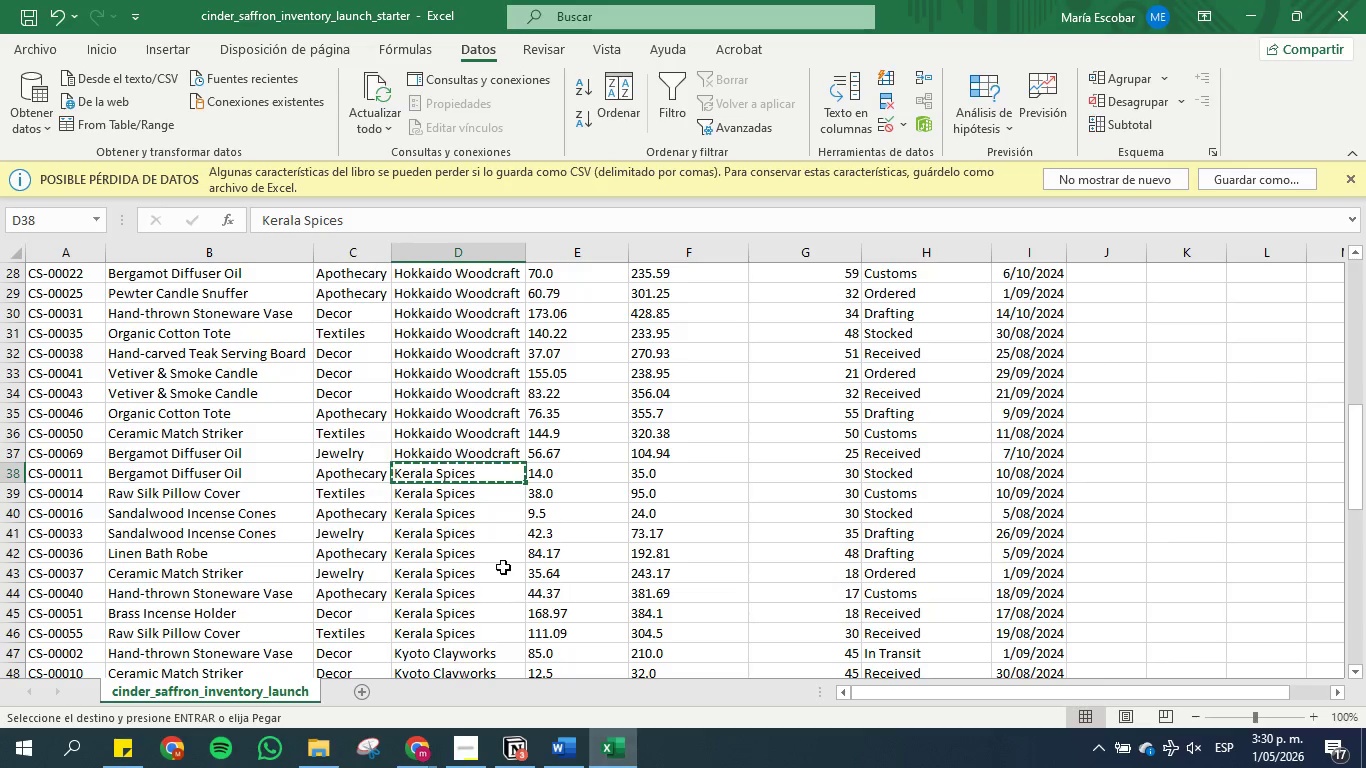 
scroll: coordinate [501, 549], scroll_direction: down, amount: 2.0
 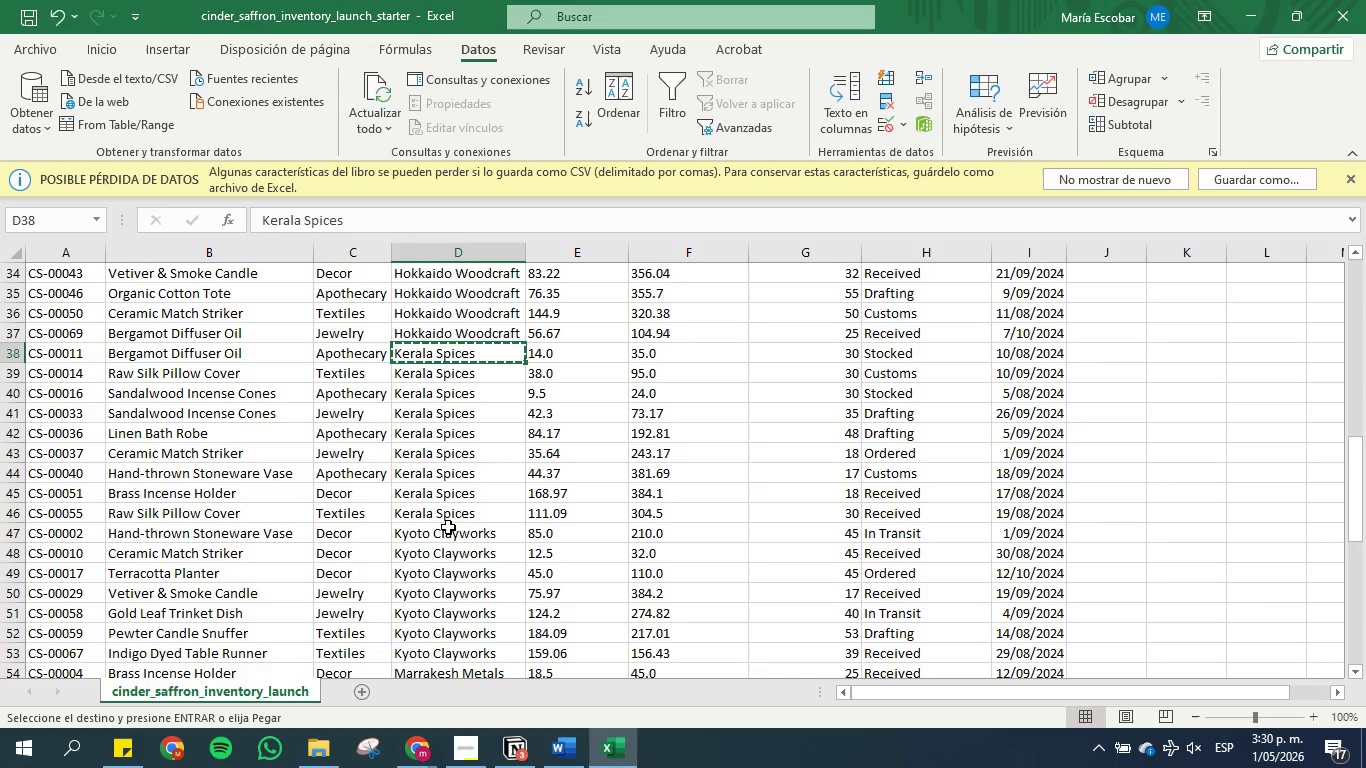 
left_click([442, 537])
 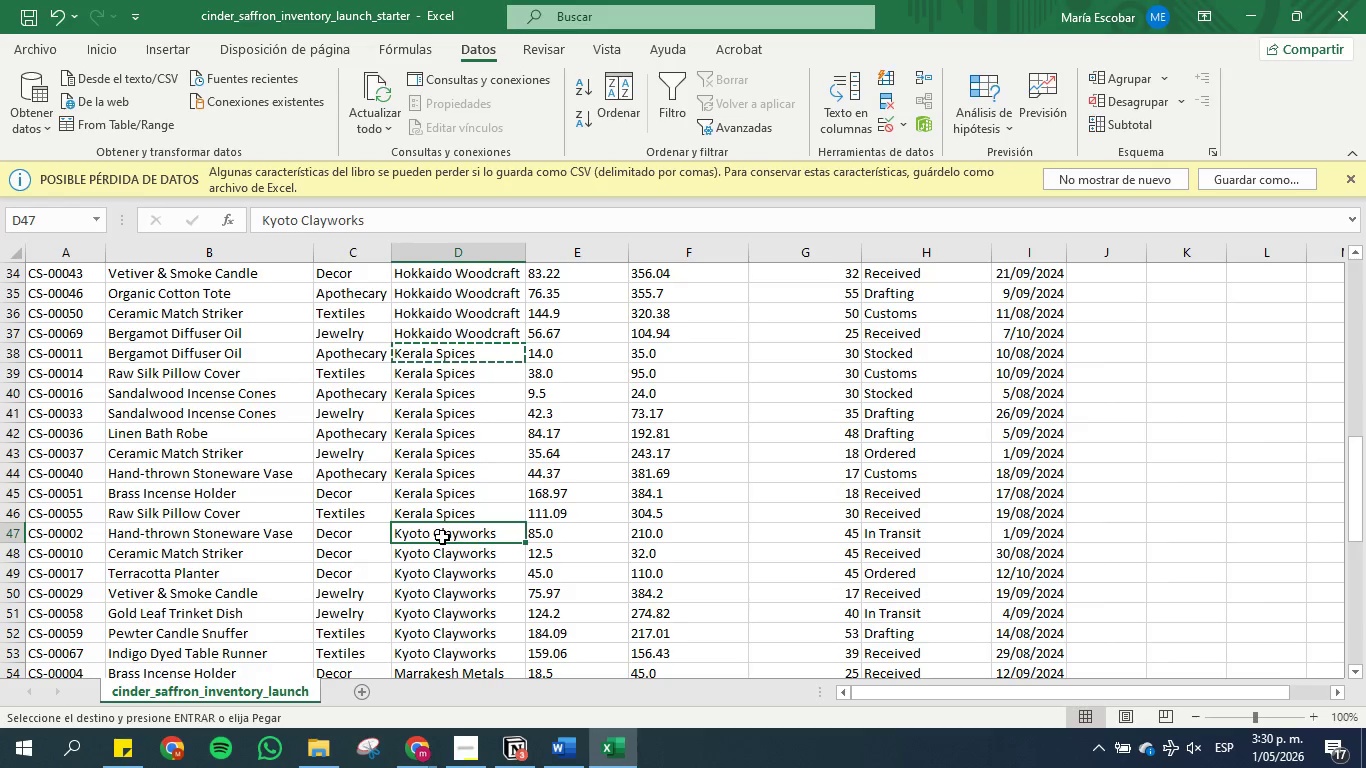 
key(Control+C)
 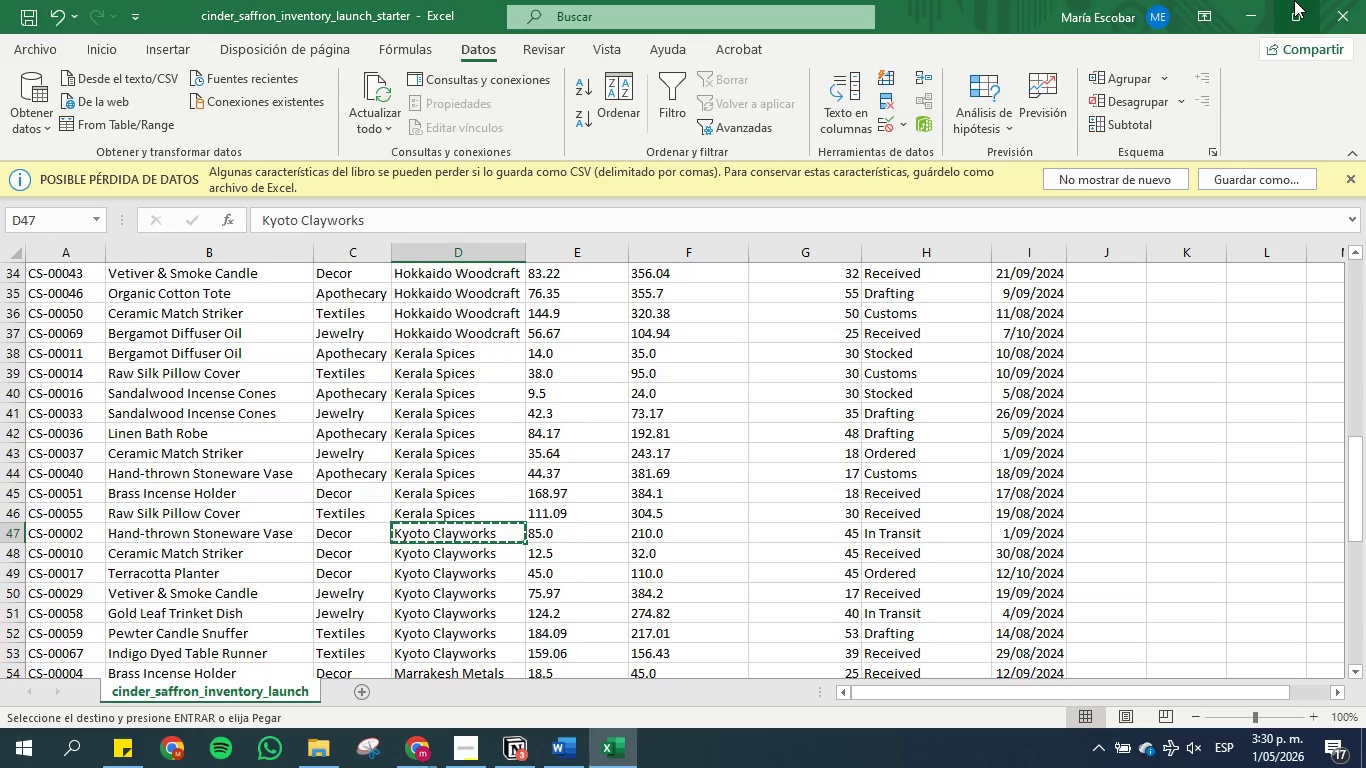 
left_click([1258, 0])
 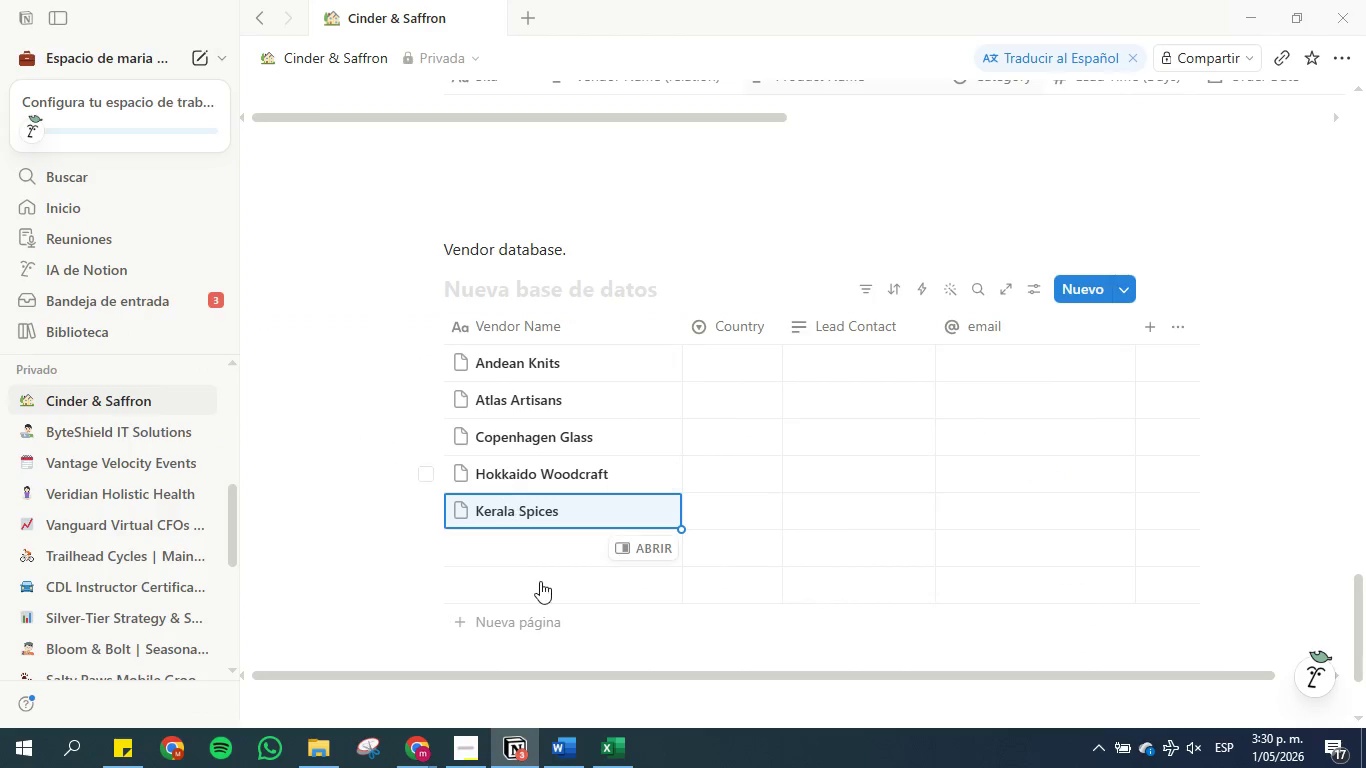 
left_click([533, 549])
 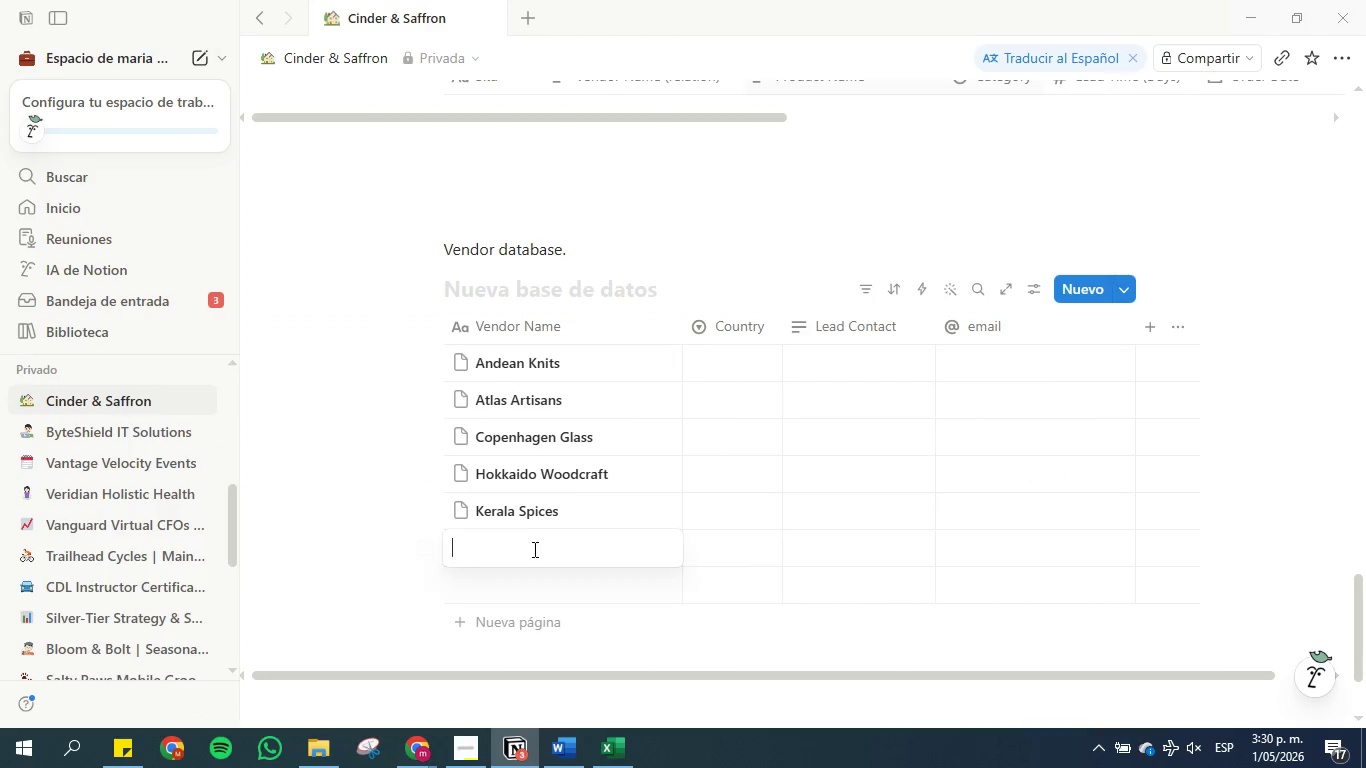 
key(Control+V)
 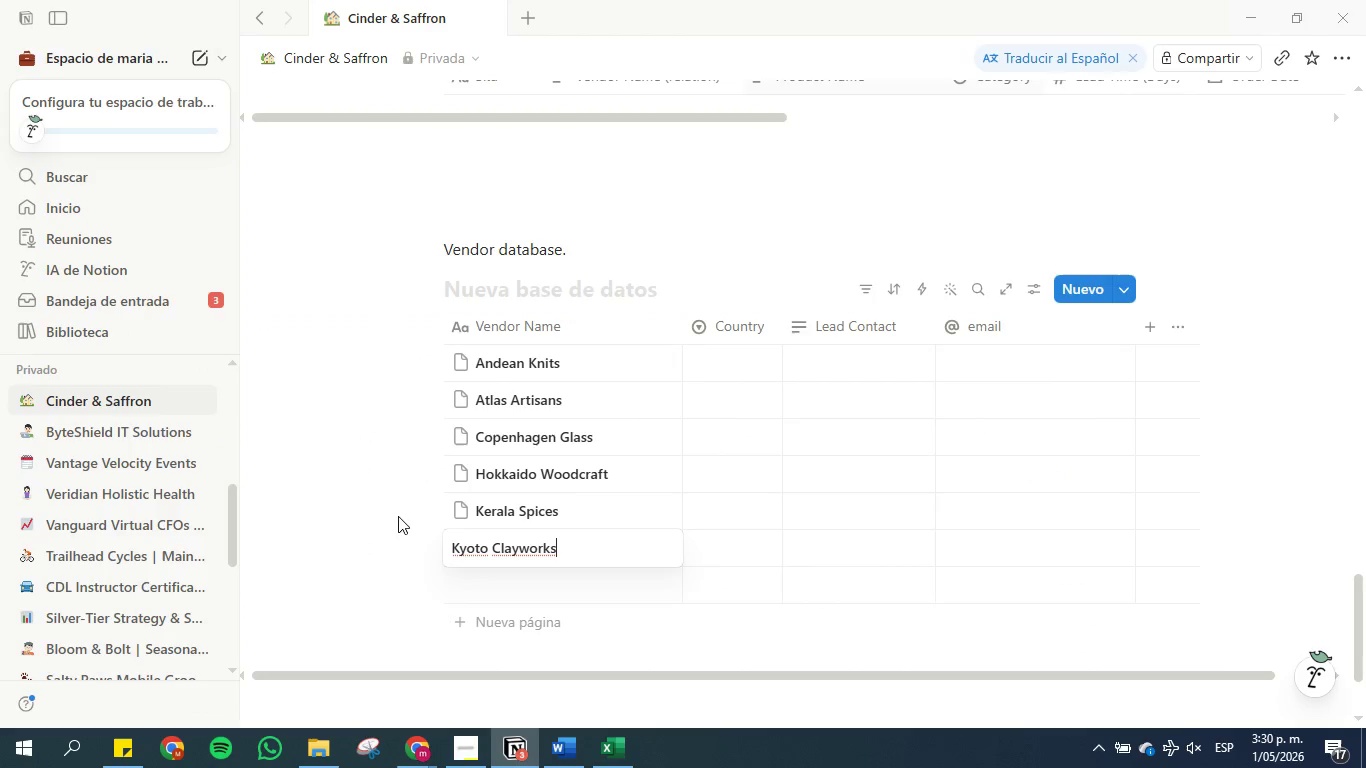 
left_click([367, 512])
 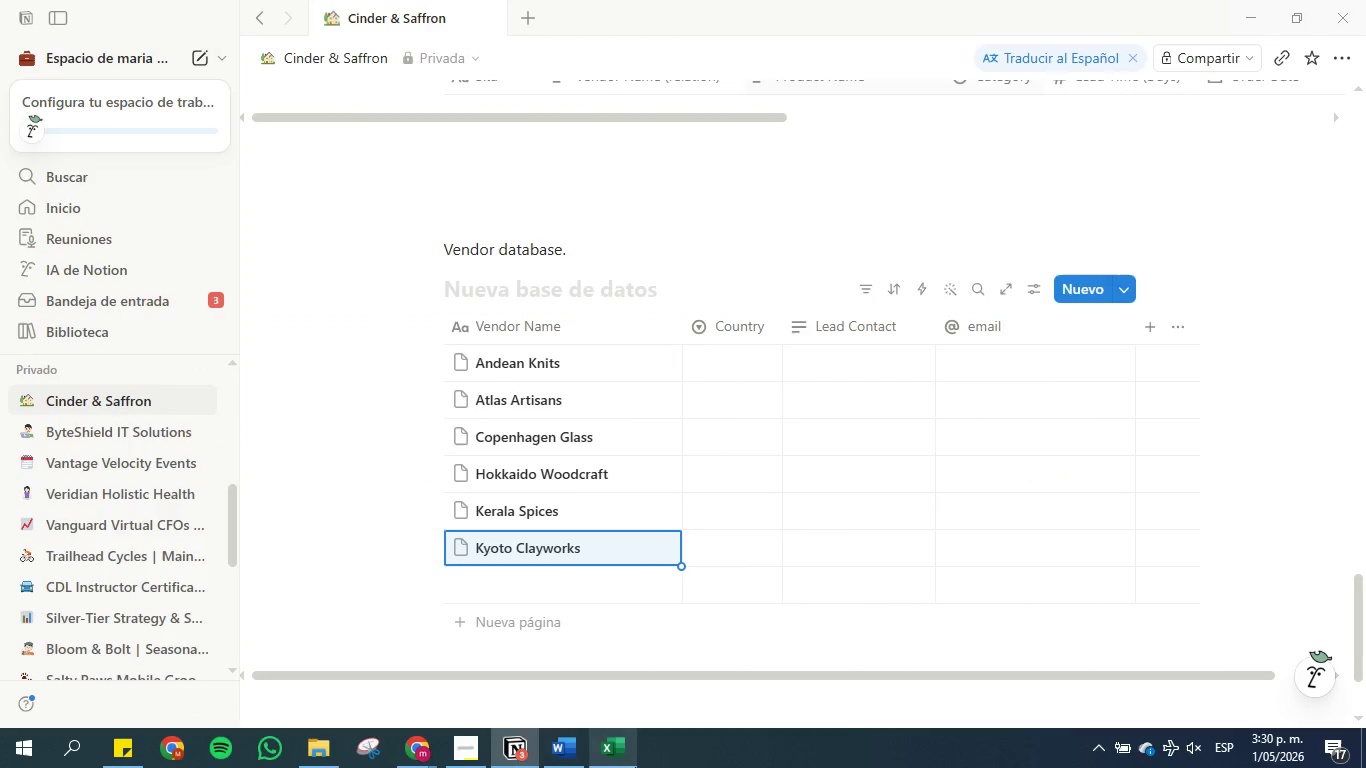 
left_click([634, 759])
 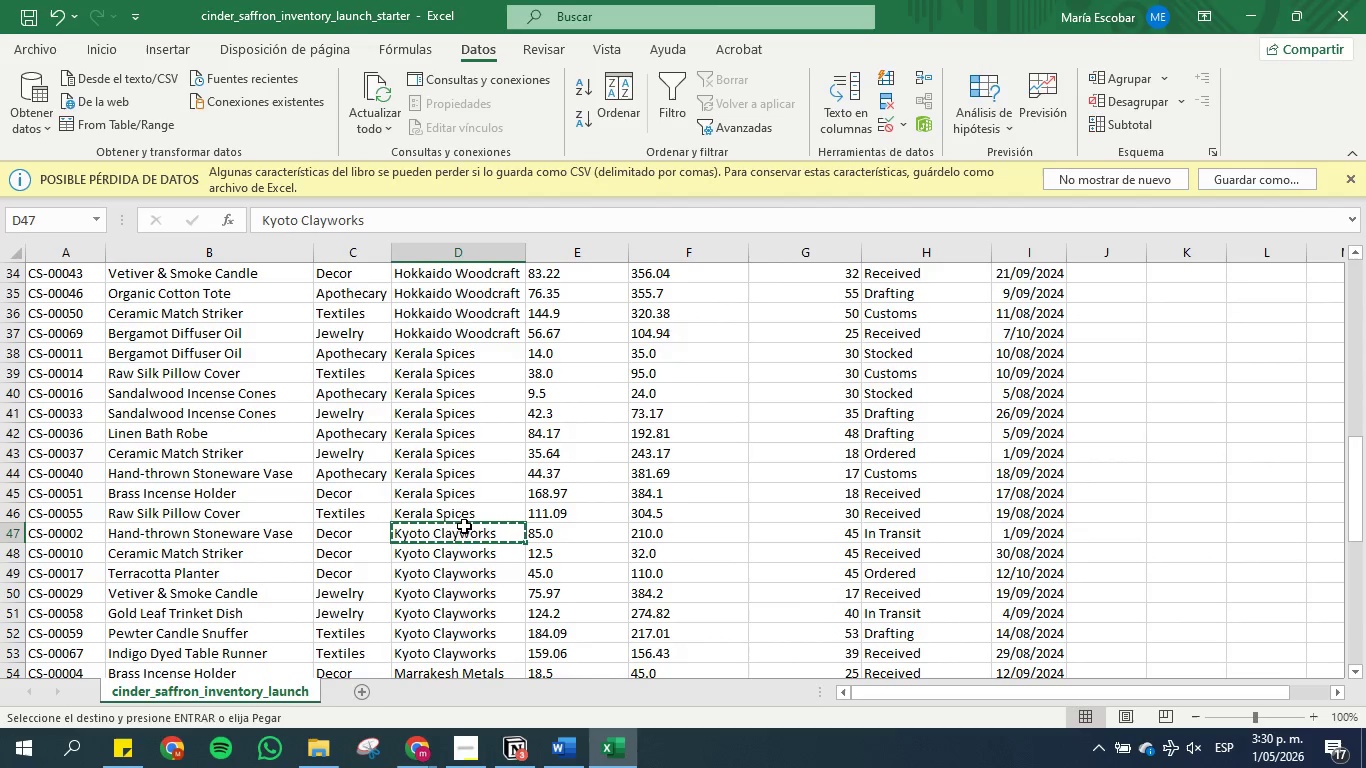 
scroll: coordinate [450, 487], scroll_direction: down, amount: 3.0
 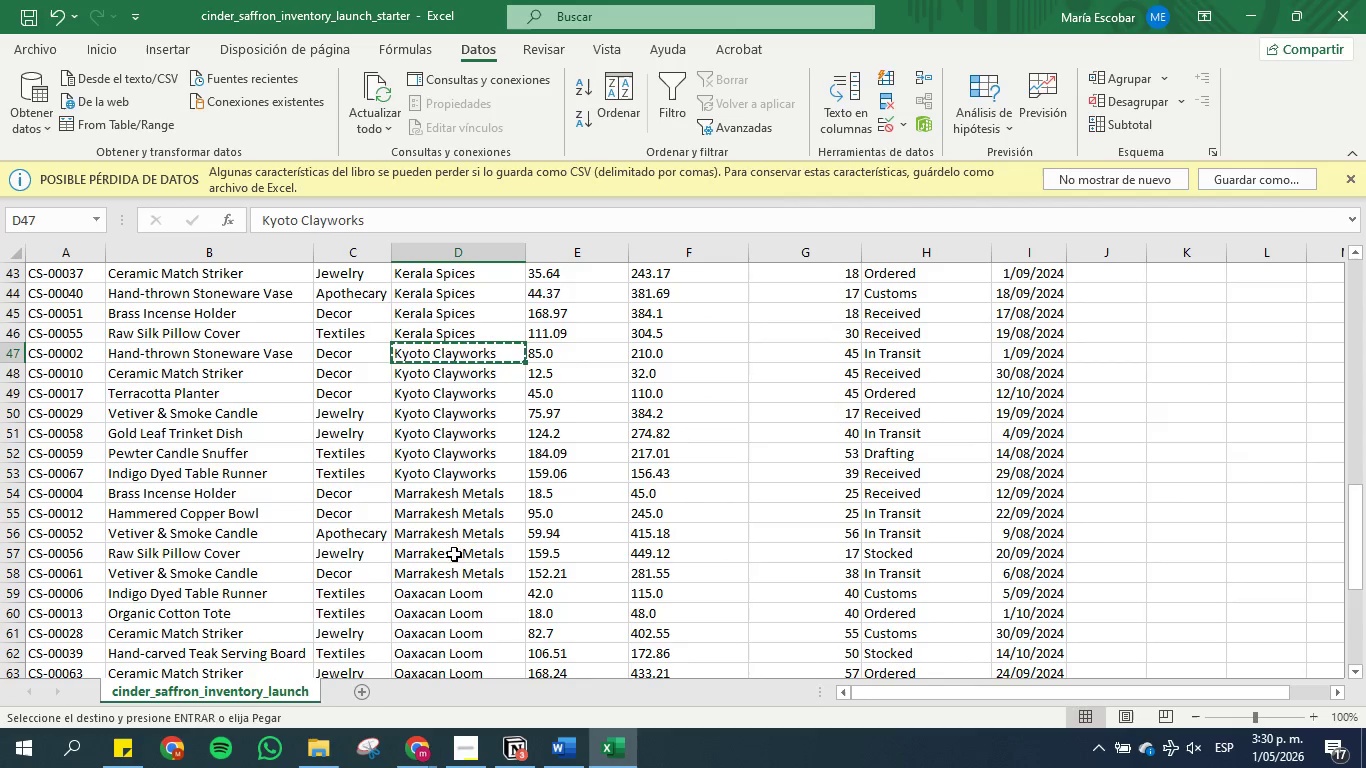 
left_click([453, 511])
 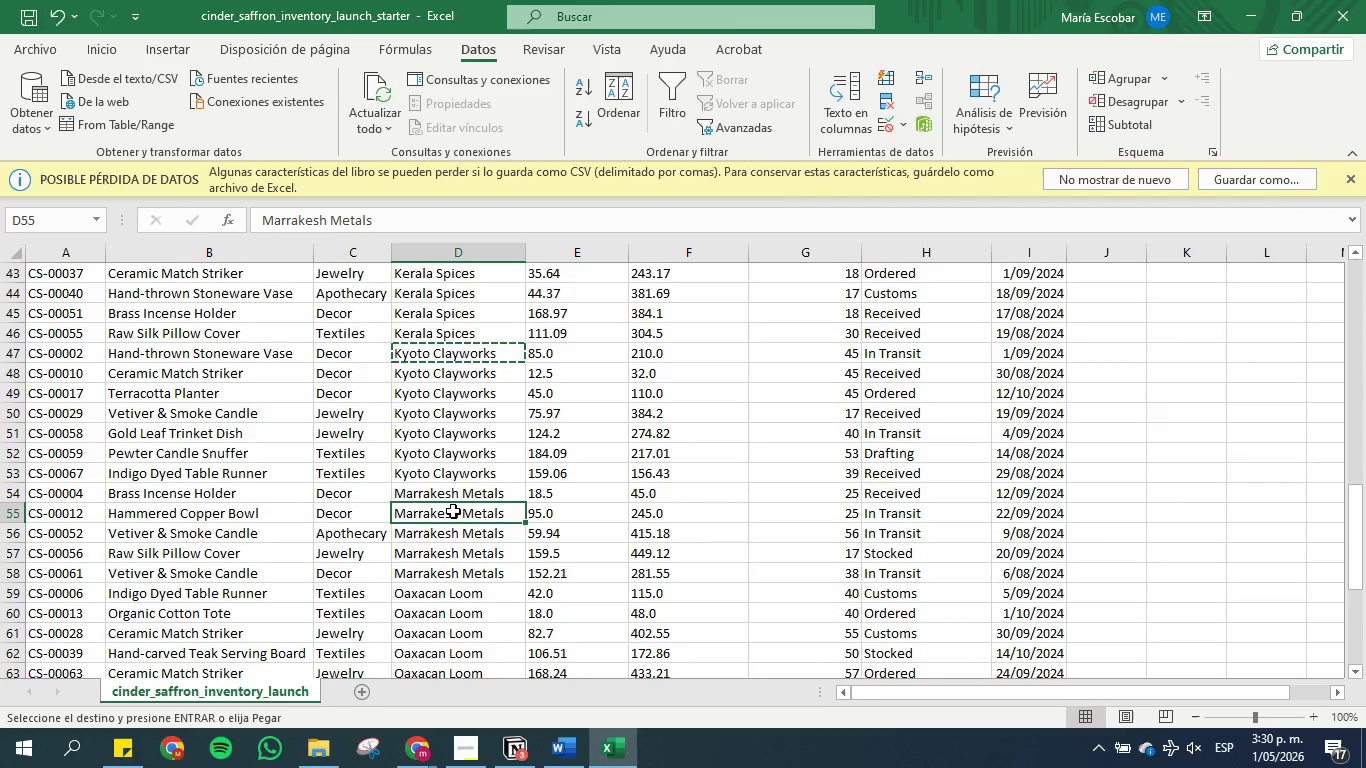 
key(Control+C)
 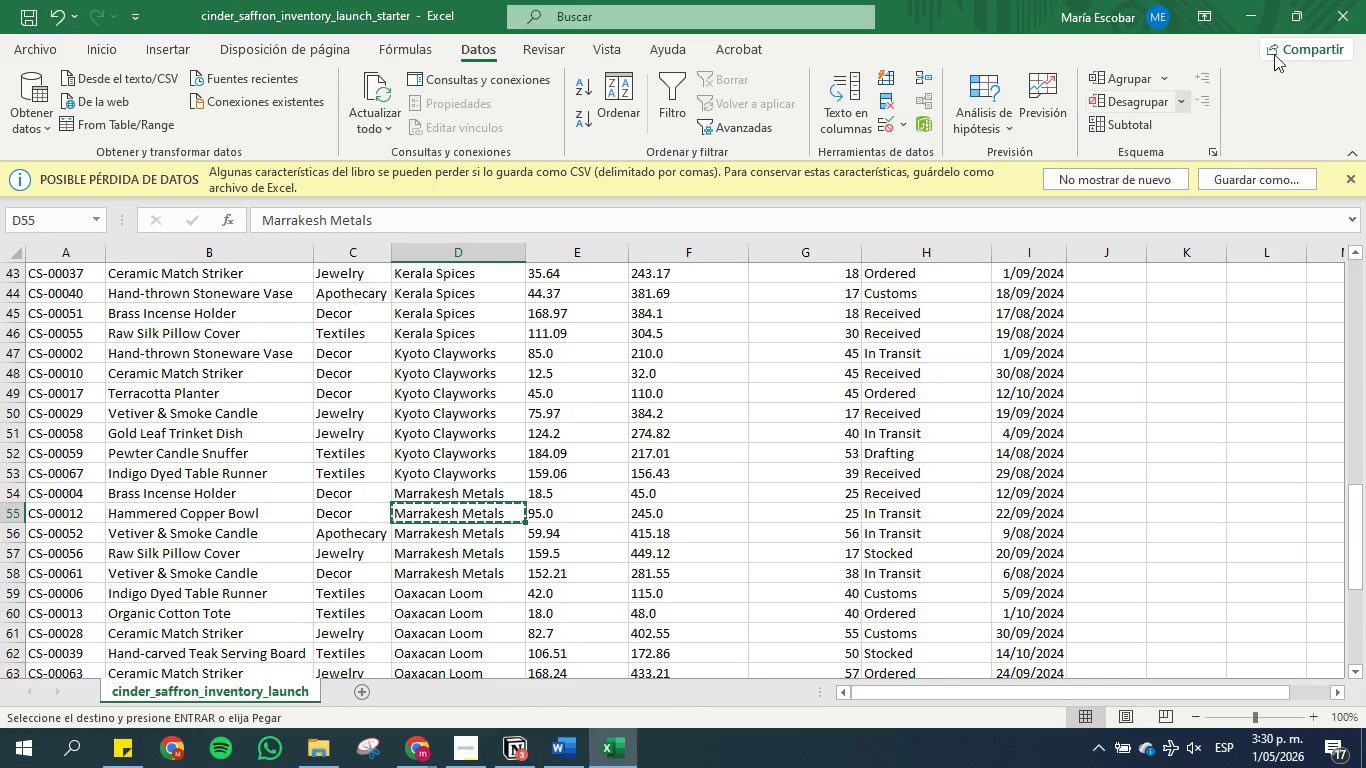 
left_click([1246, 7])
 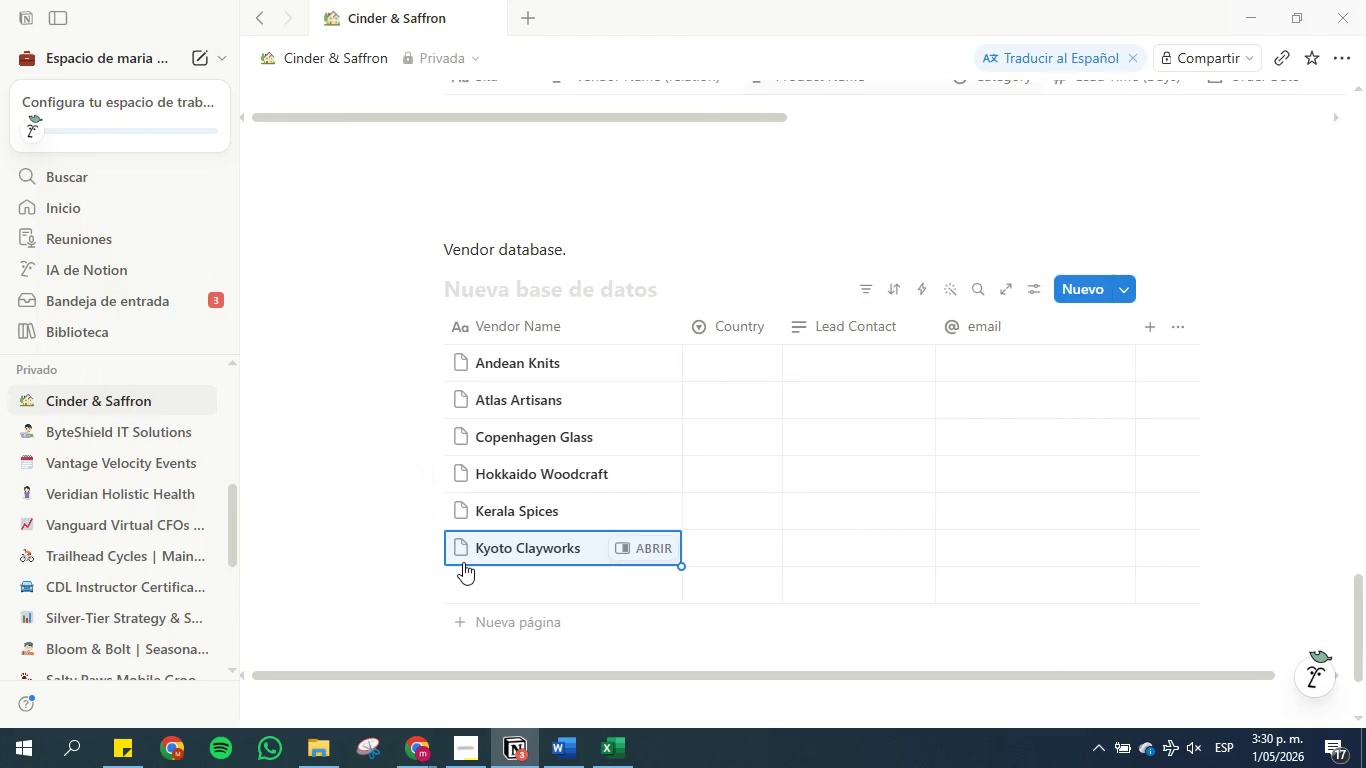 
left_click([468, 572])
 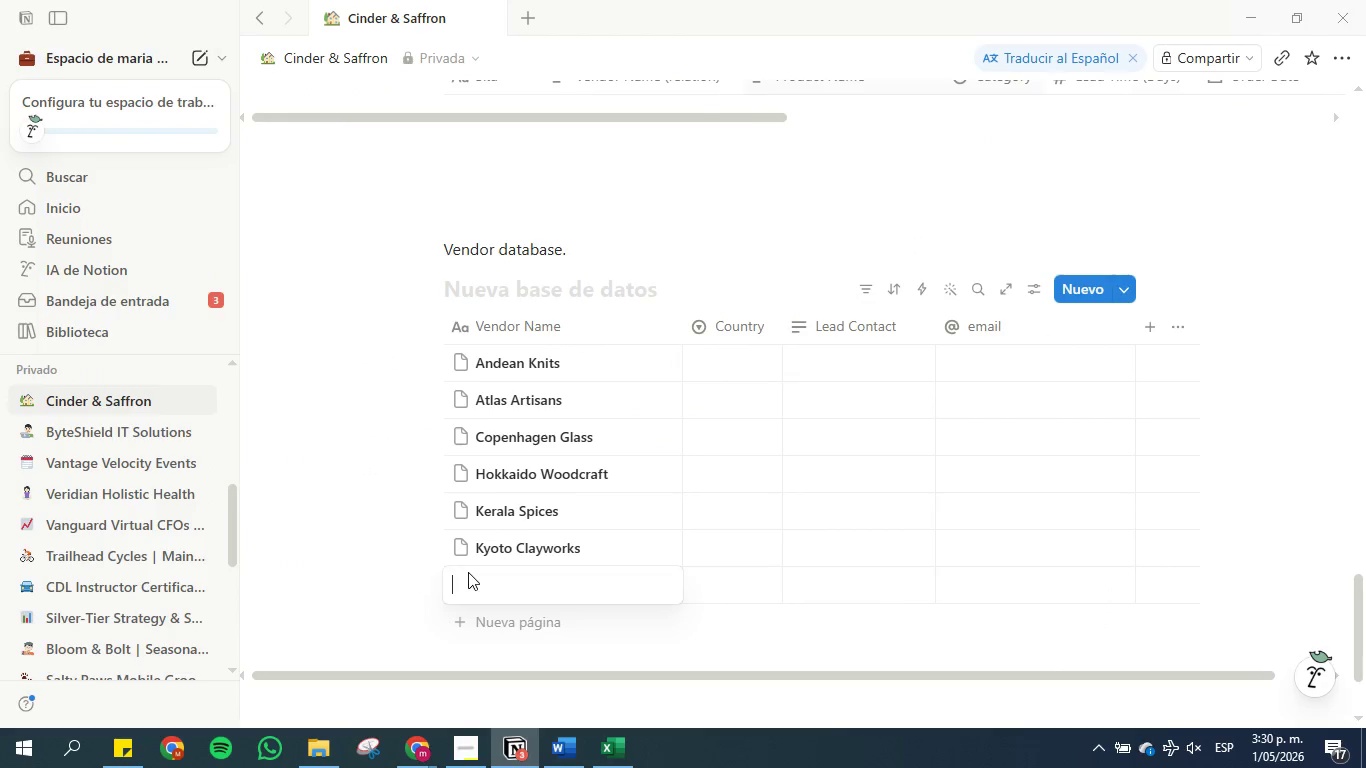 
key(Control+V)
 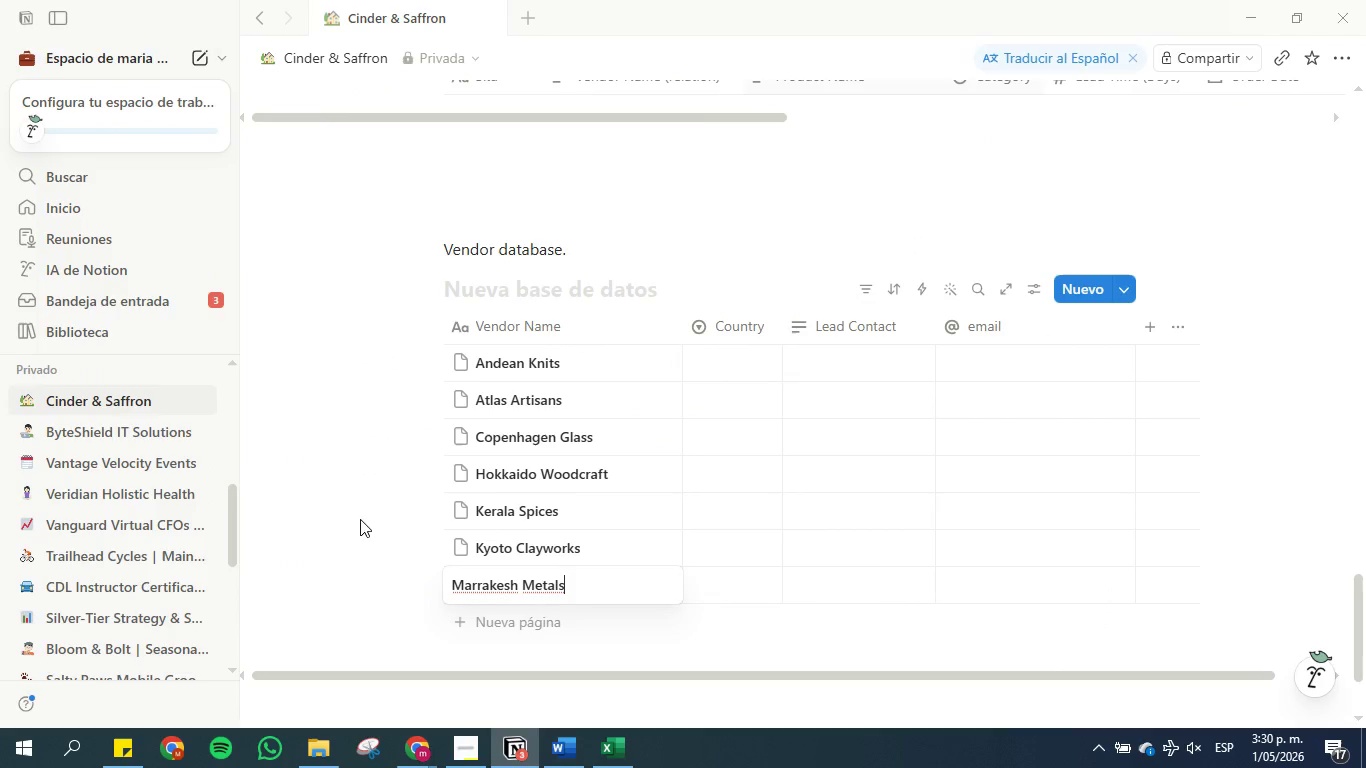 
left_click([348, 515])
 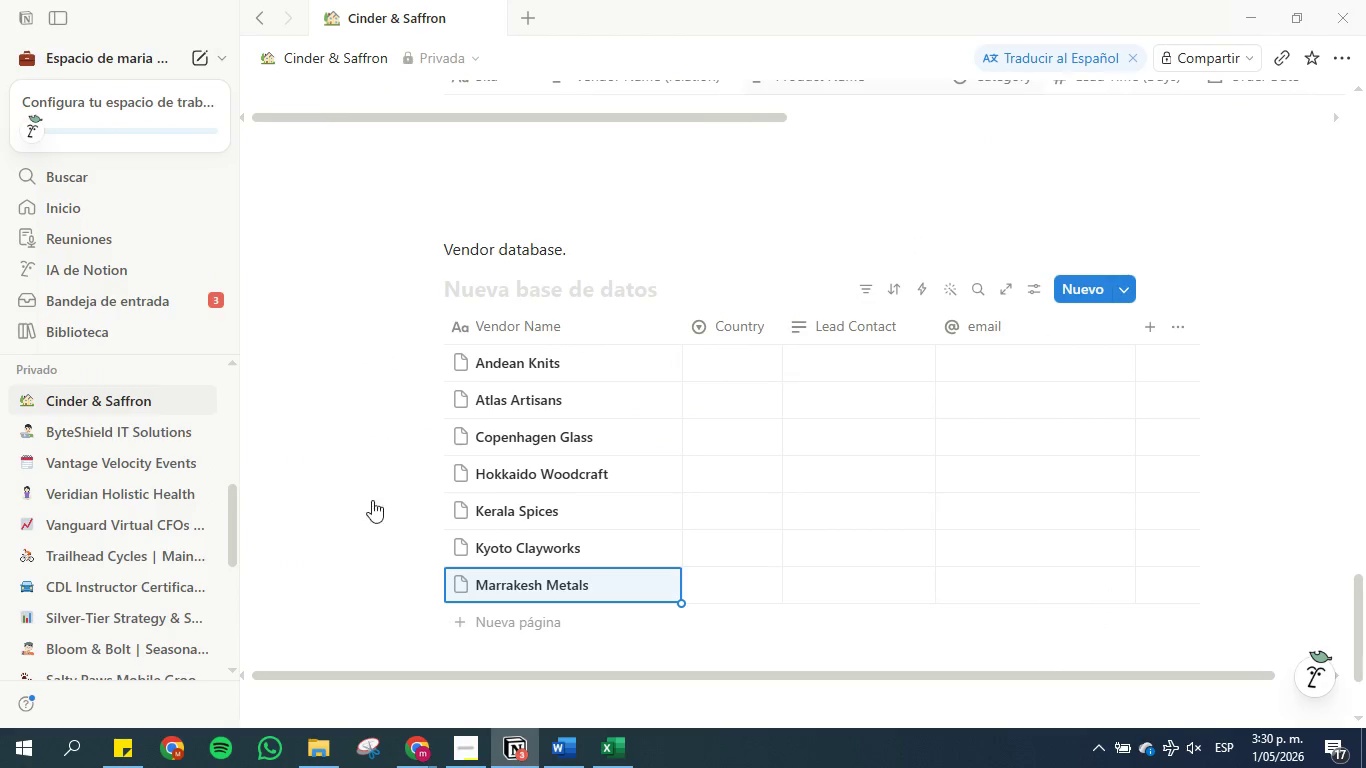 
scroll: coordinate [375, 495], scroll_direction: down, amount: 3.0
 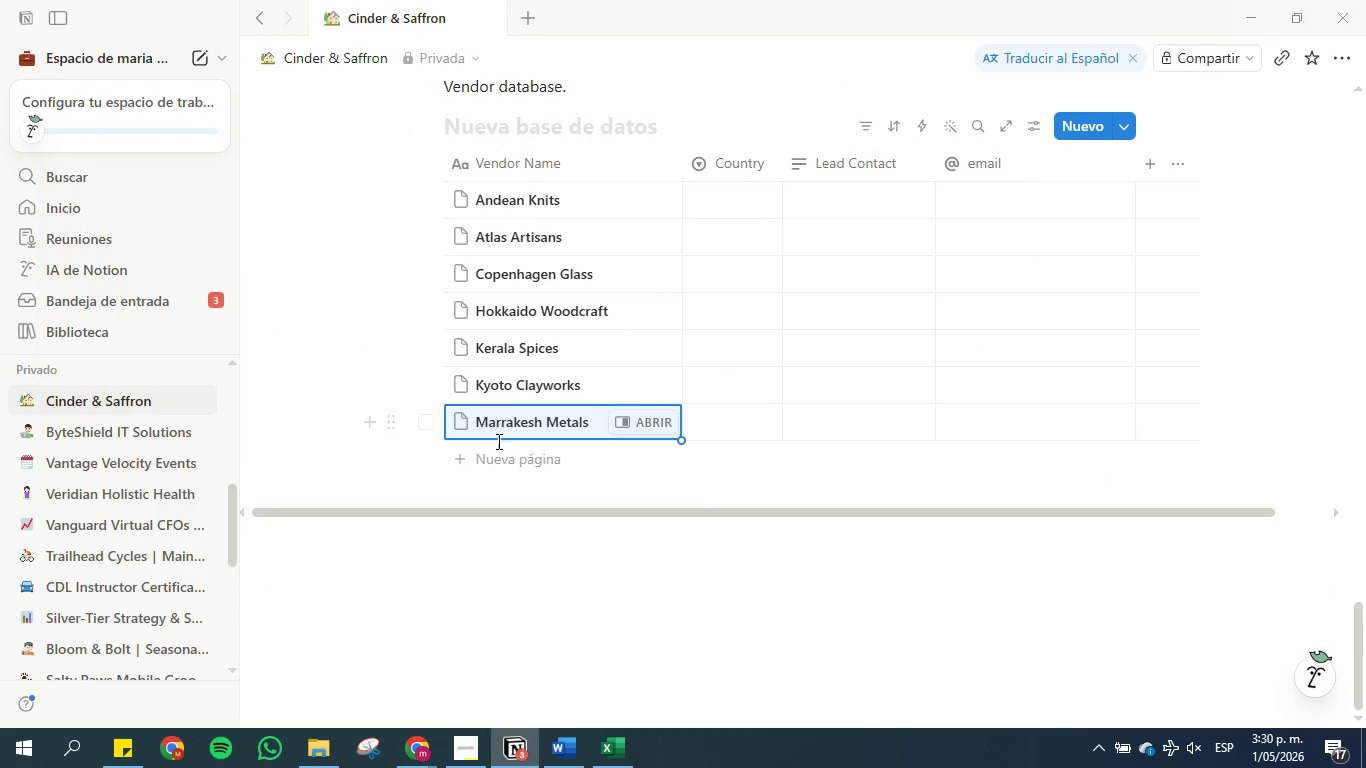 
left_click([497, 455])
 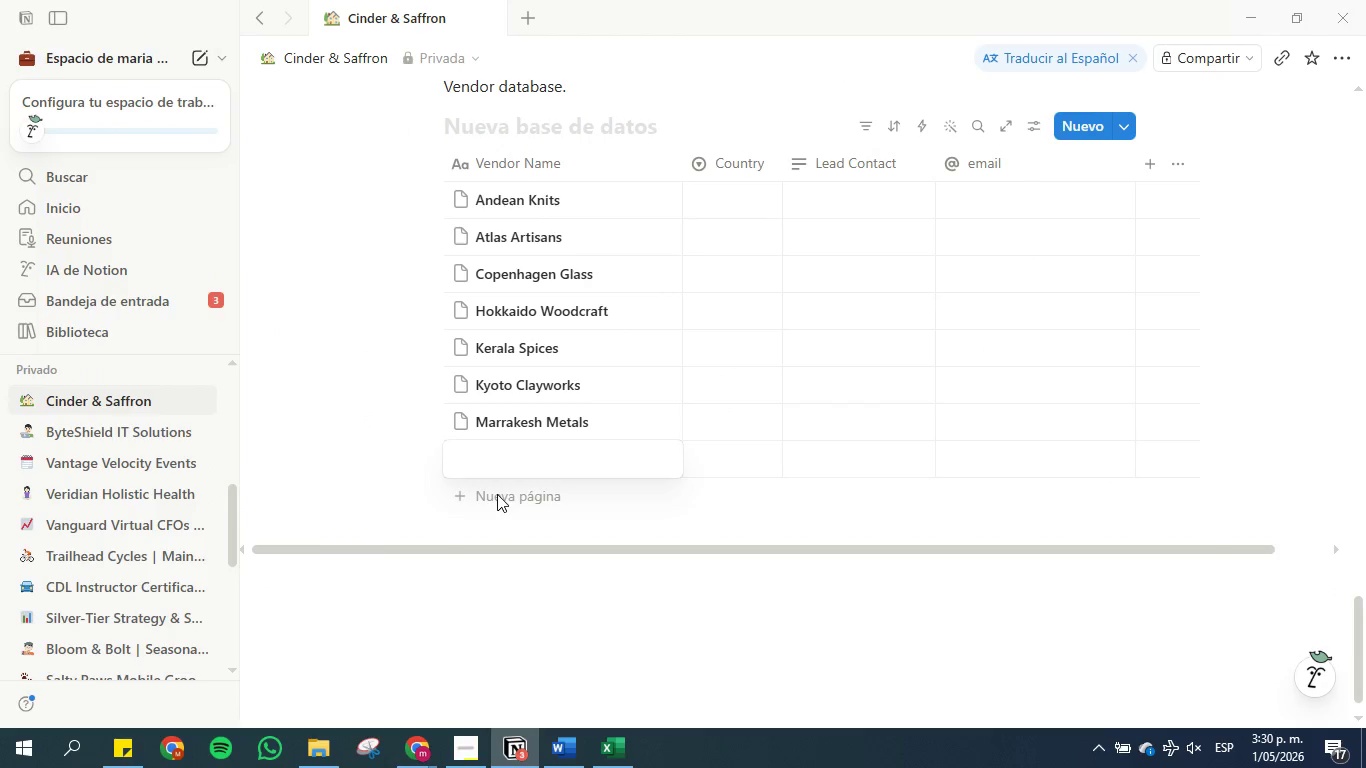 
double_click([501, 500])
 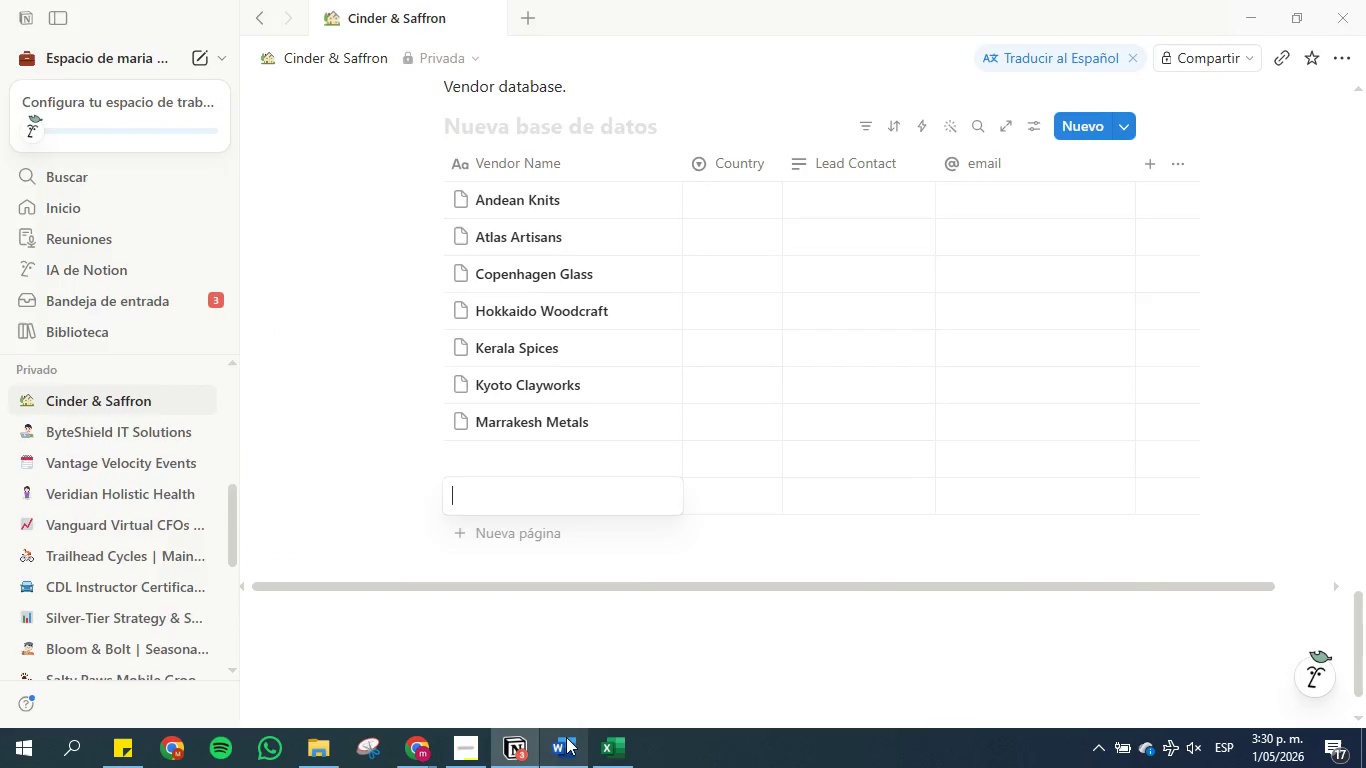 
left_click([587, 745])
 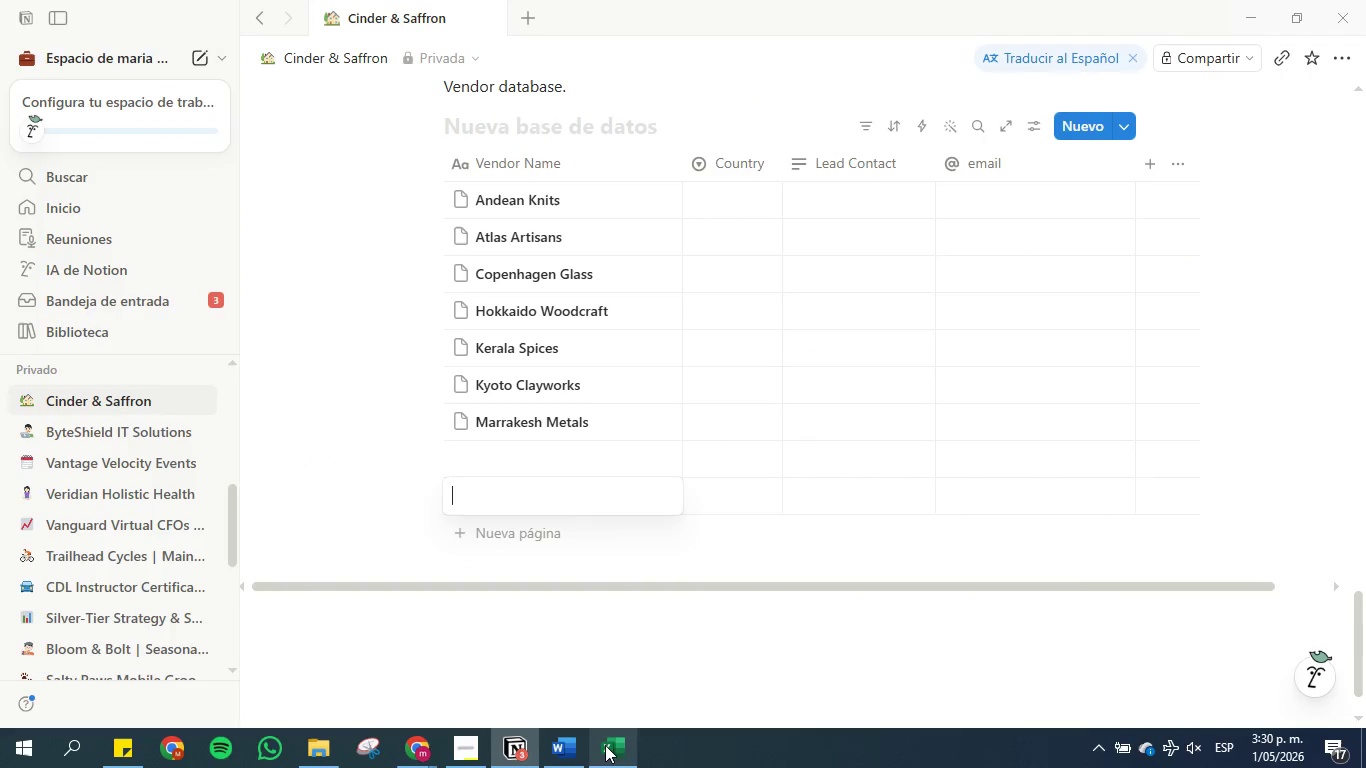 
left_click([605, 745])
 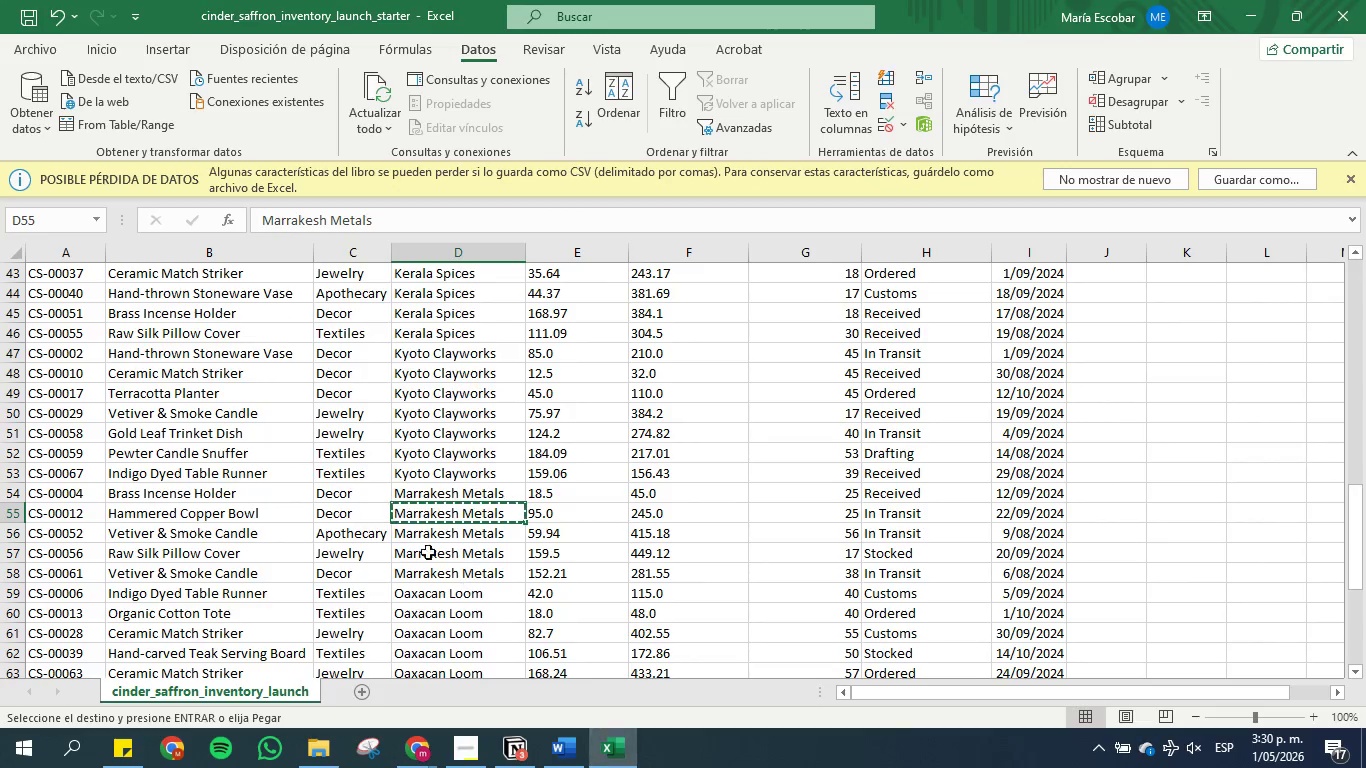 
scroll: coordinate [438, 519], scroll_direction: down, amount: 2.0
 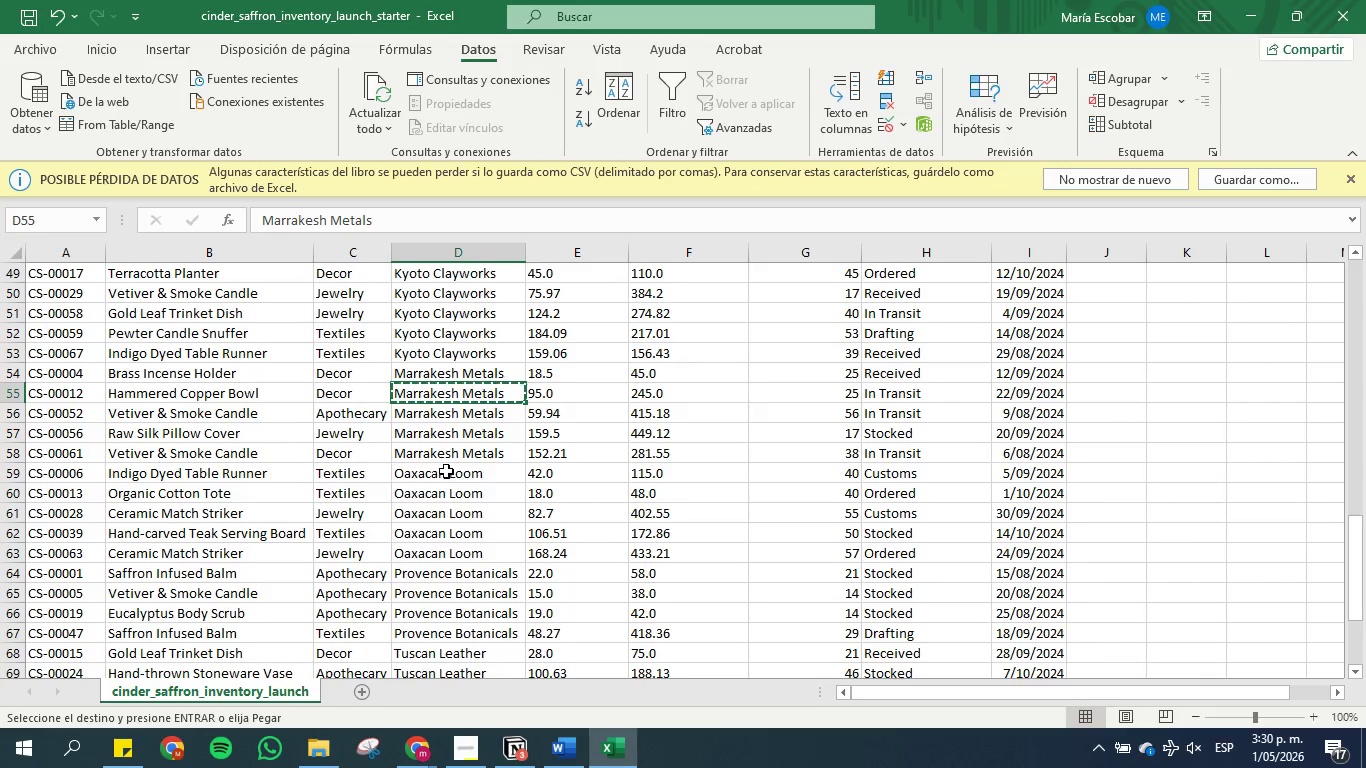 
left_click([446, 471])
 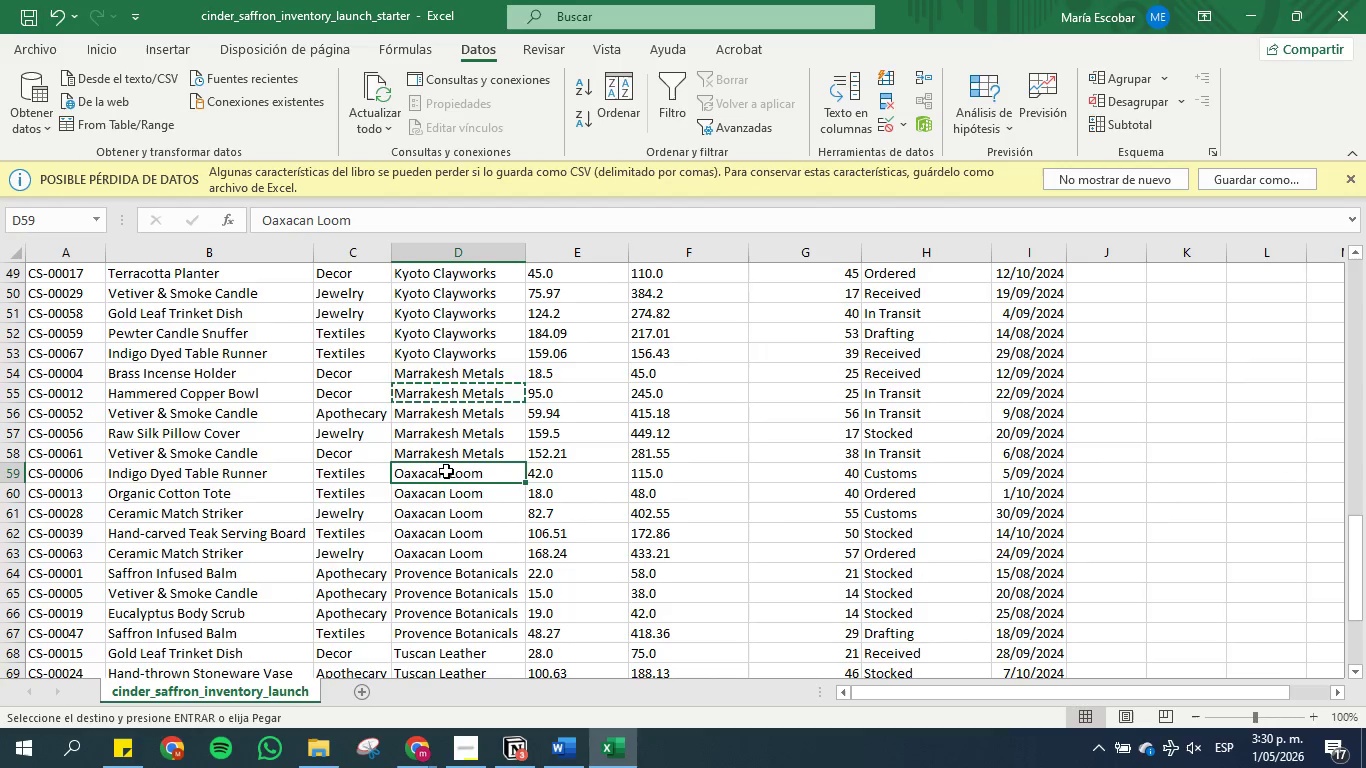 
key(Control+C)
 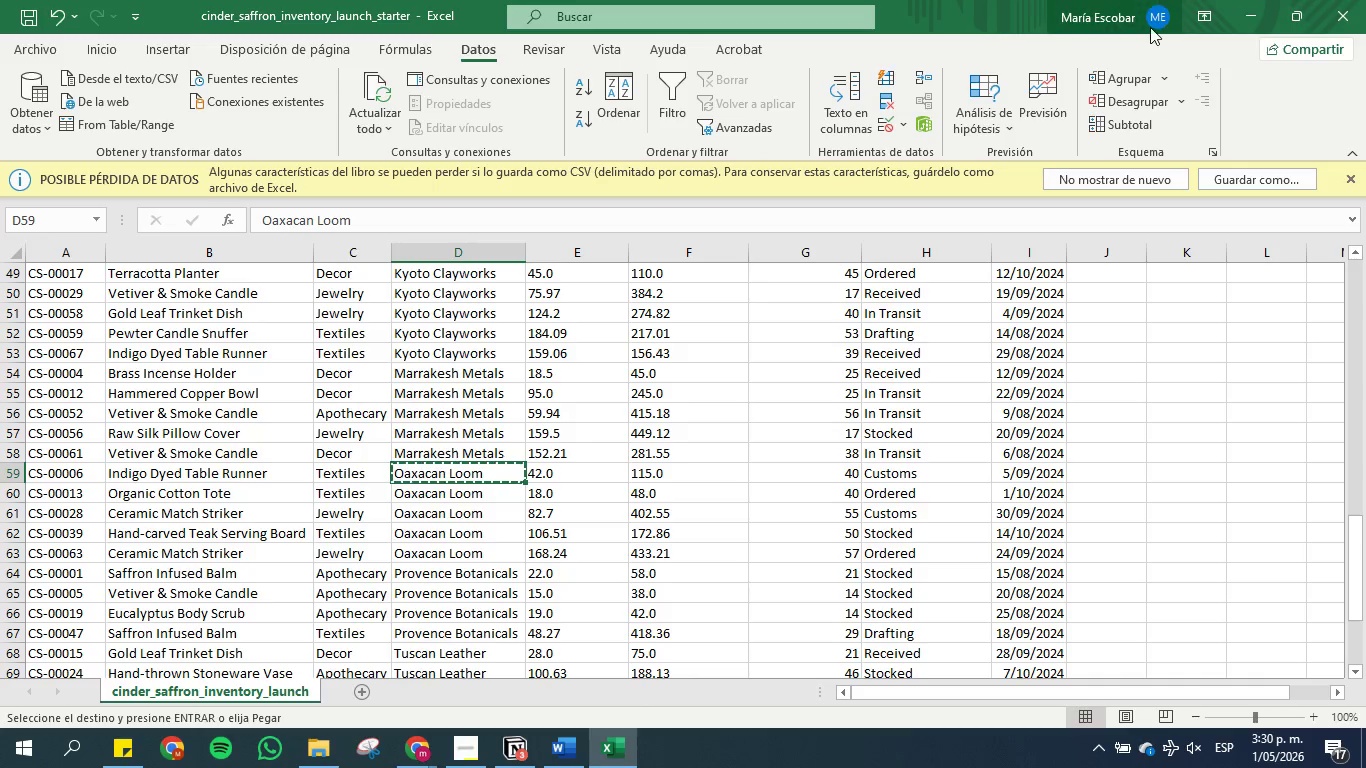 
left_click([1259, 3])
 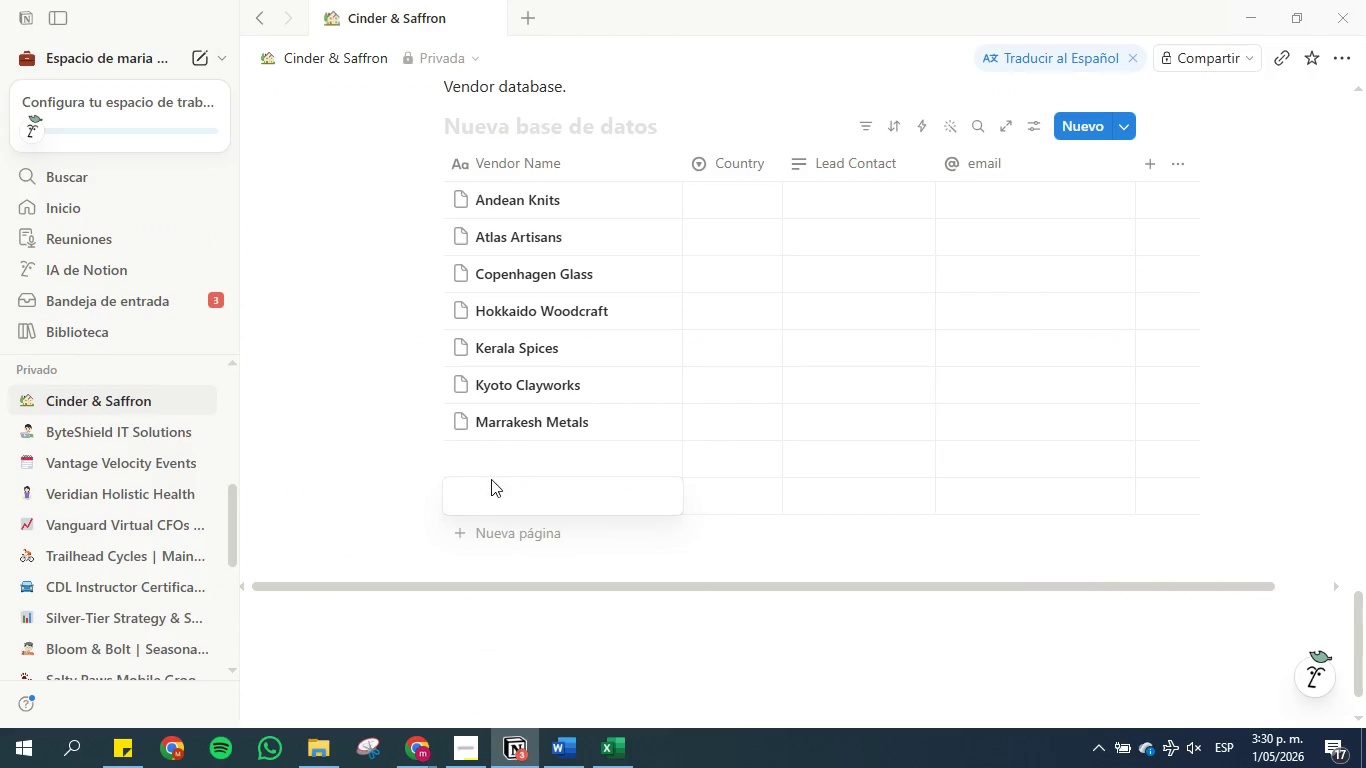 
left_click([493, 457])
 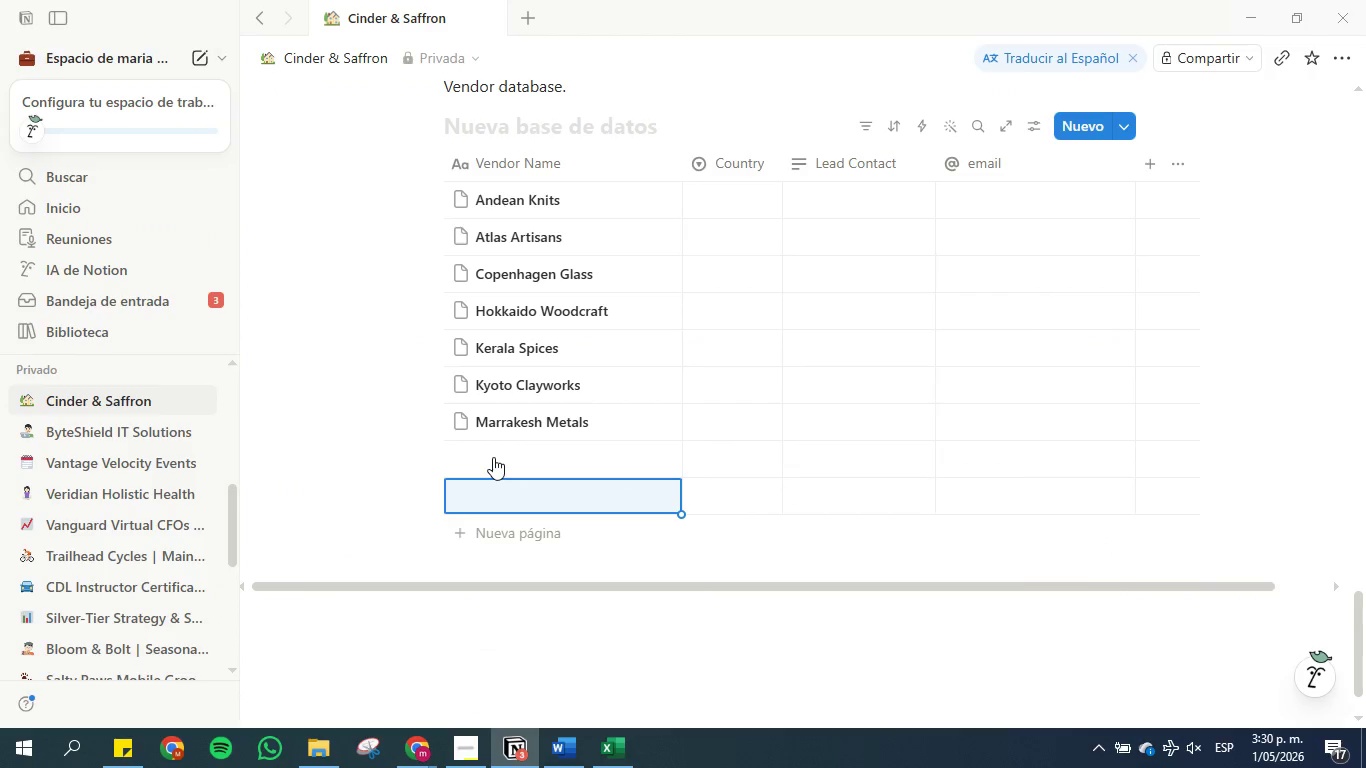 
left_click([493, 457])
 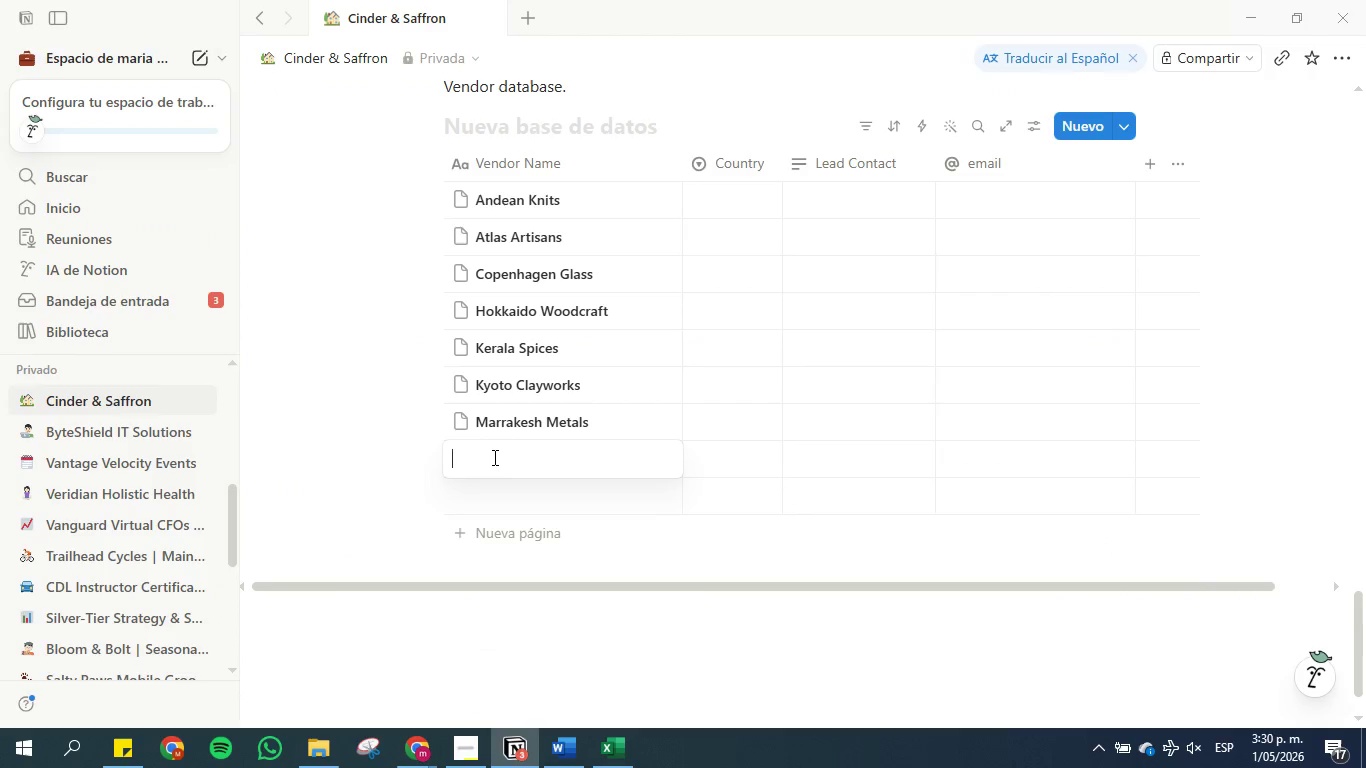 
key(Control+V)
 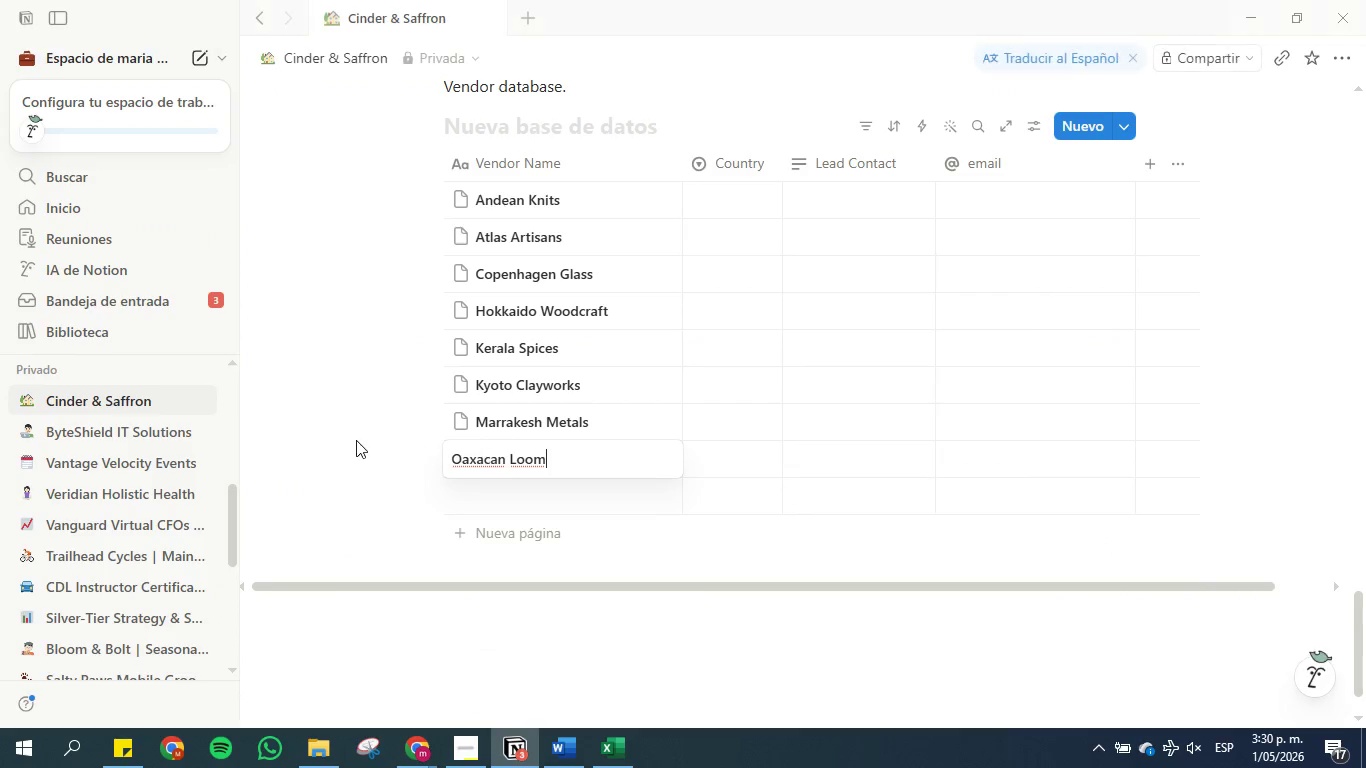 
left_click([356, 440])
 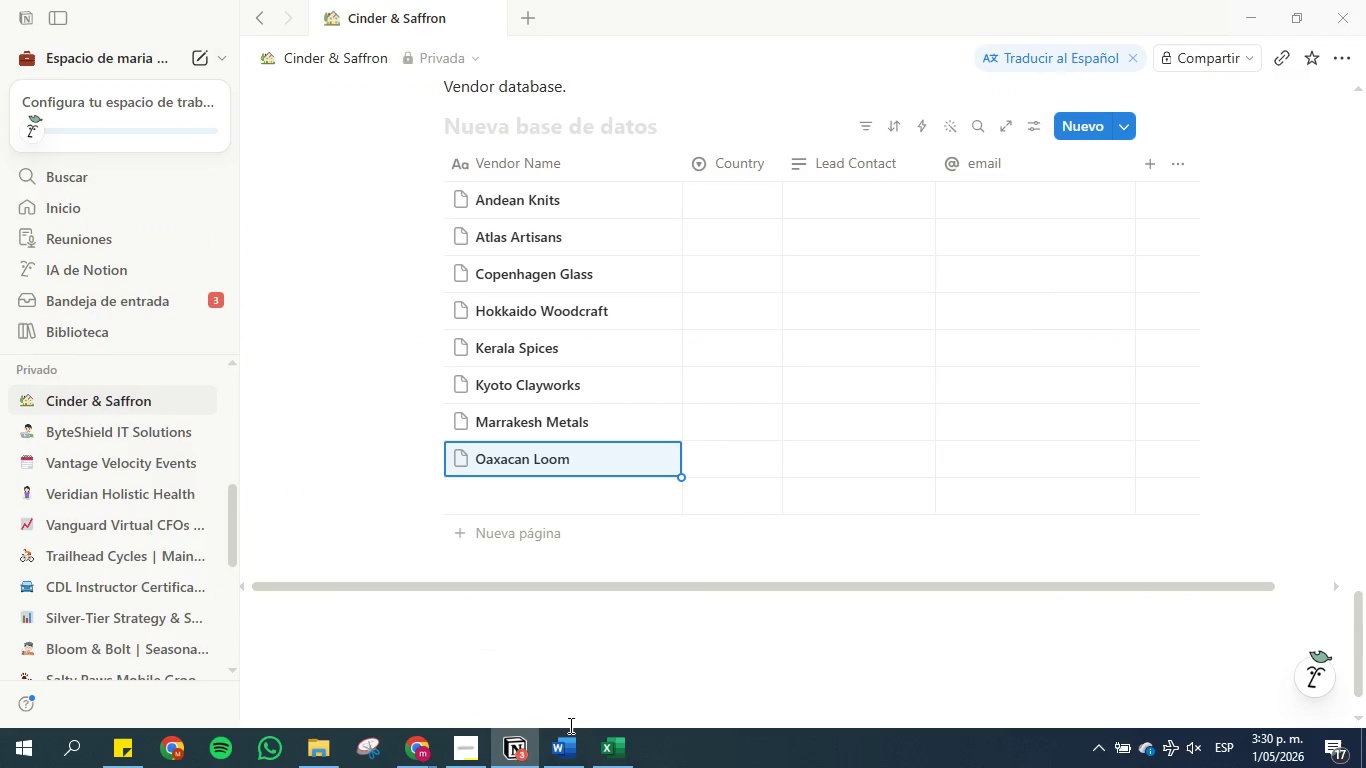 
left_click([571, 755])
 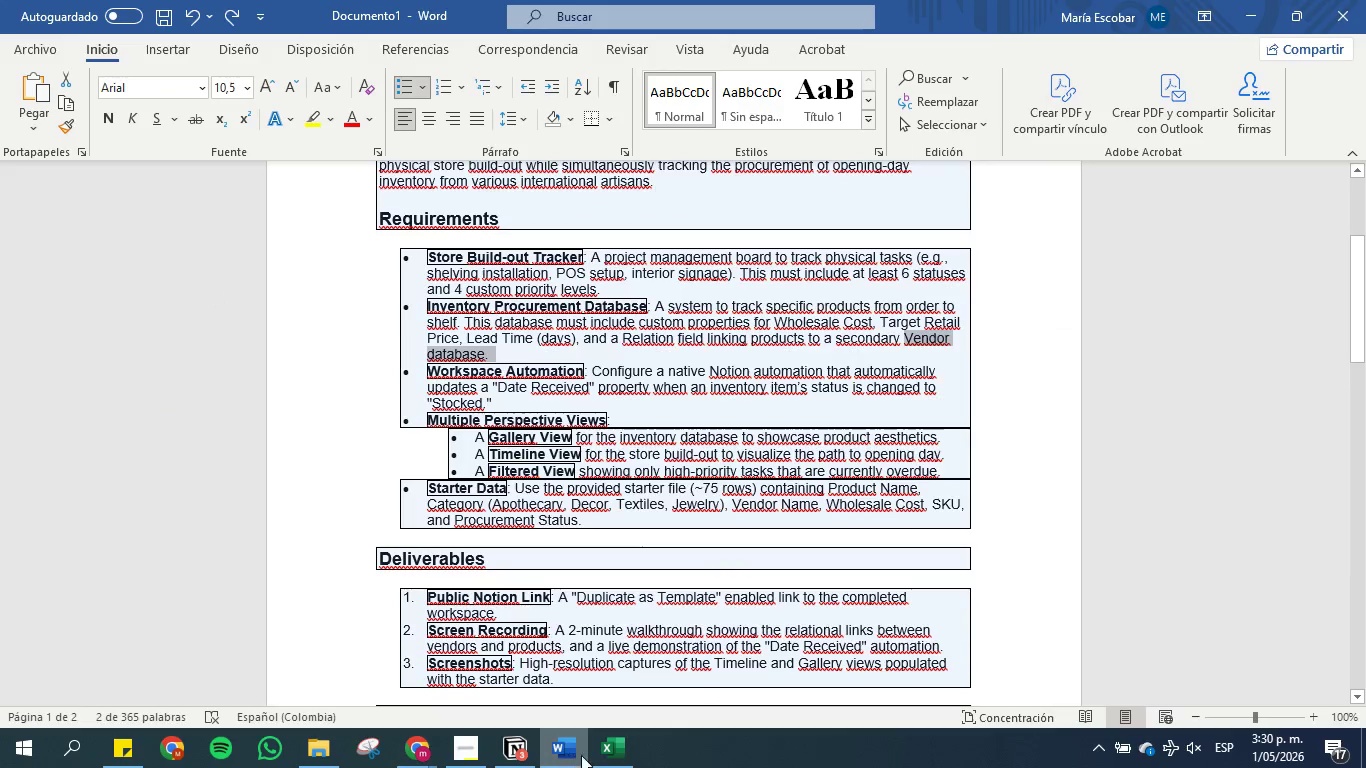 
left_click([597, 756])
 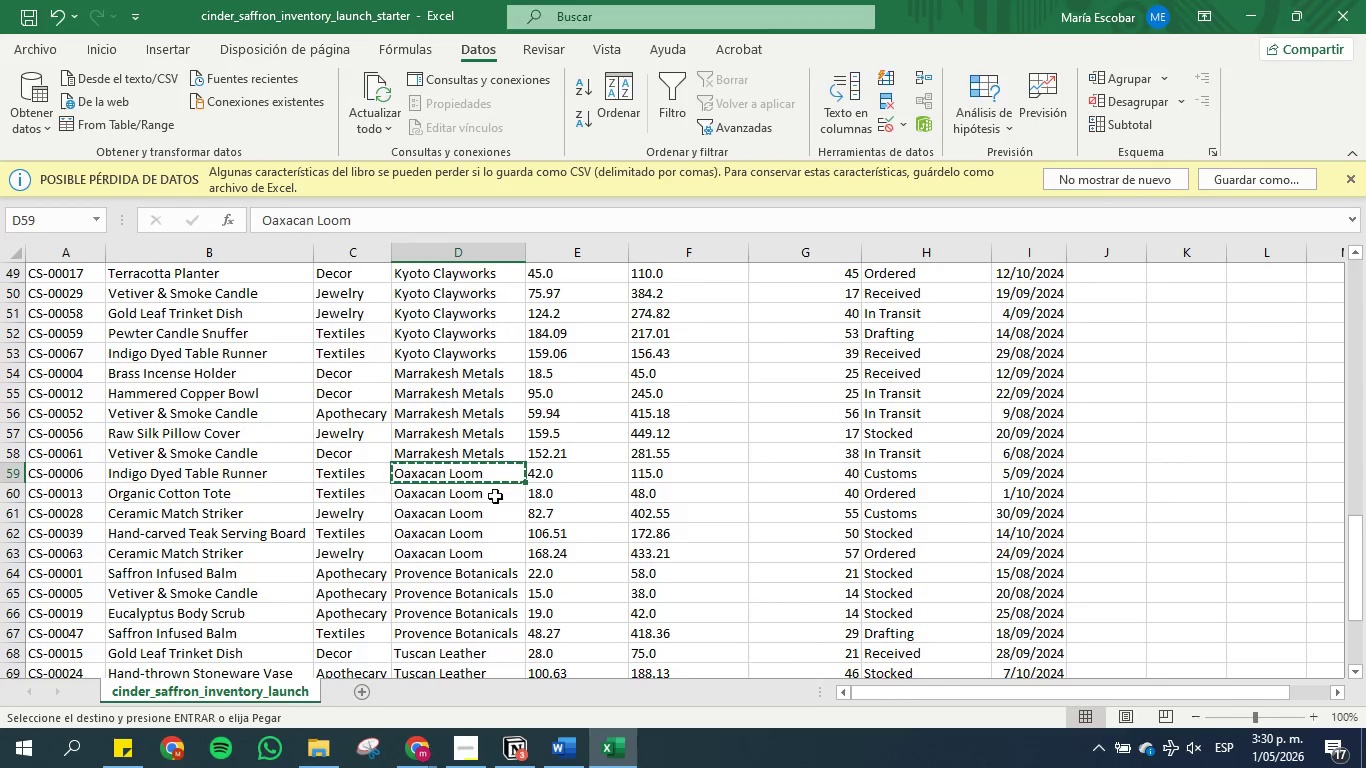 
scroll: coordinate [491, 486], scroll_direction: down, amount: 1.0
 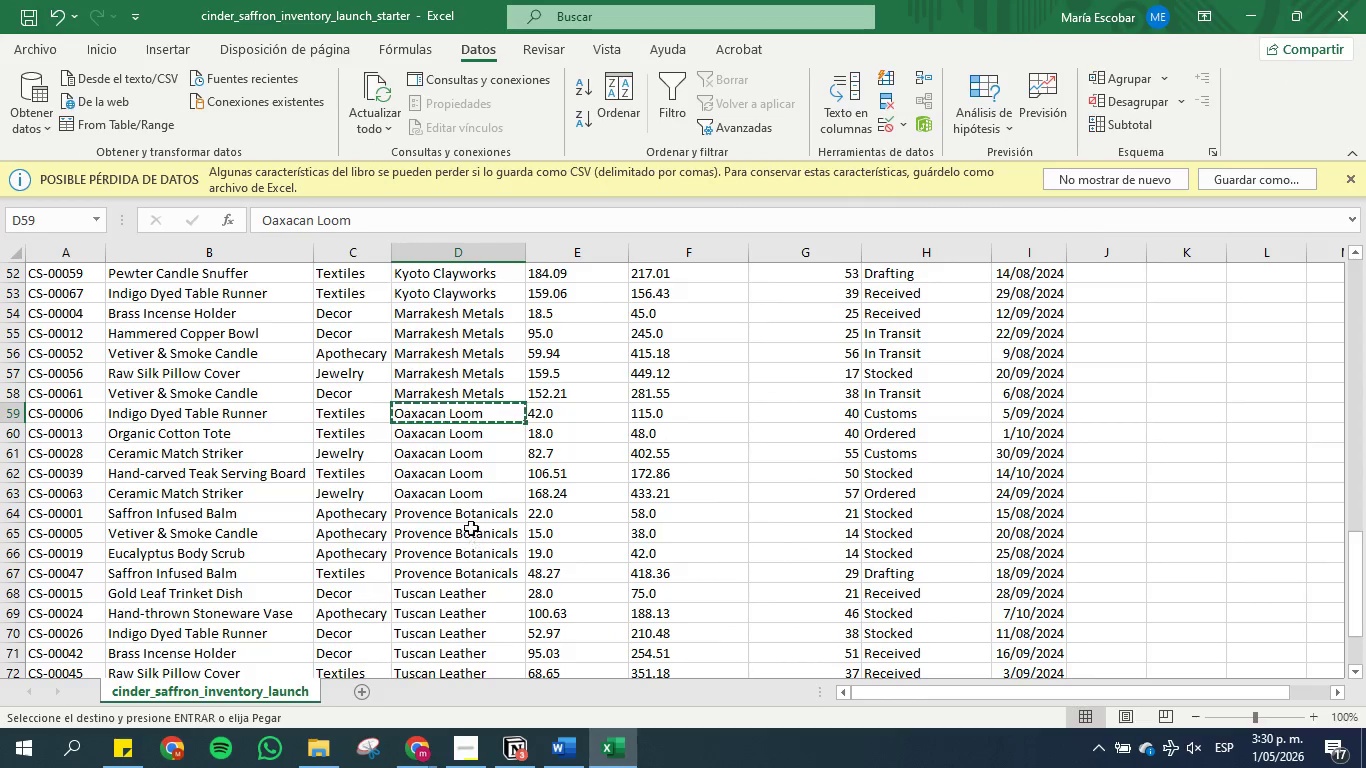 
left_click([470, 516])
 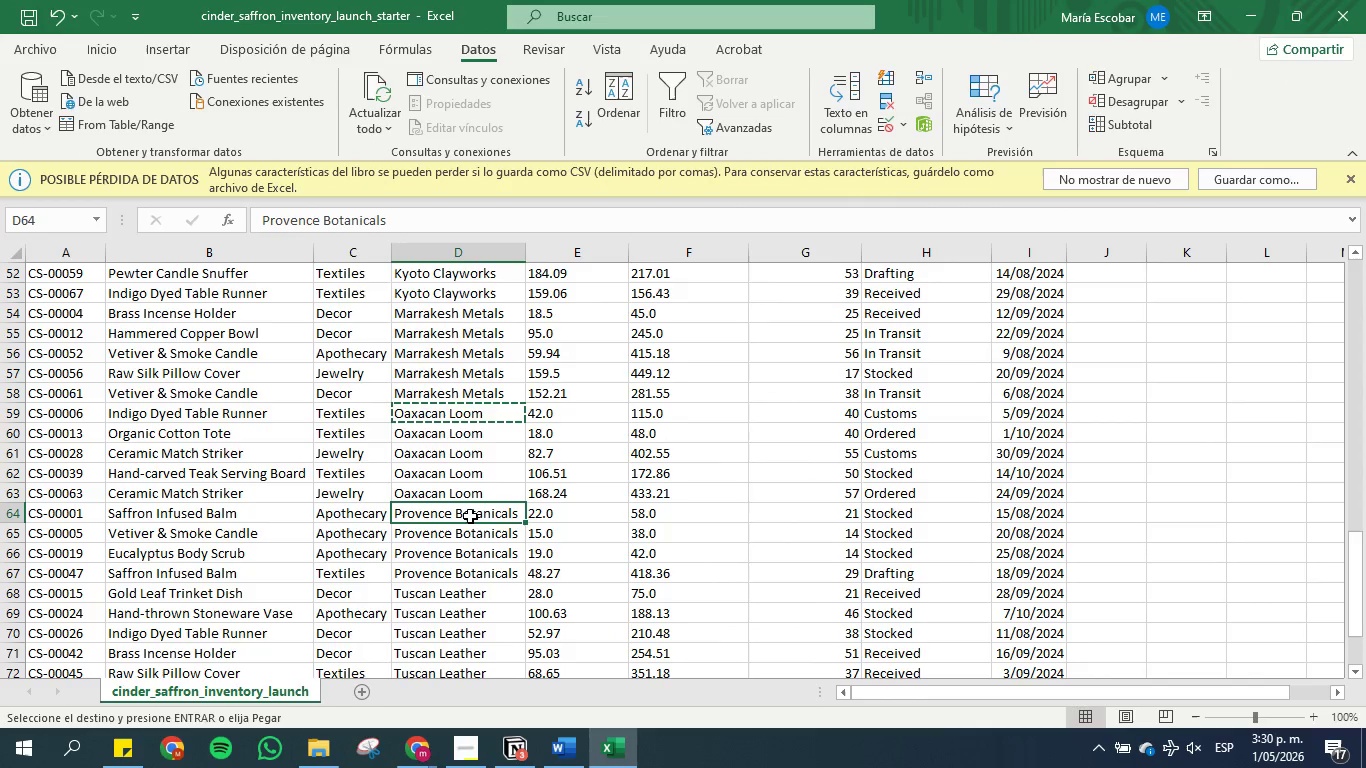 
key(Control+C)
 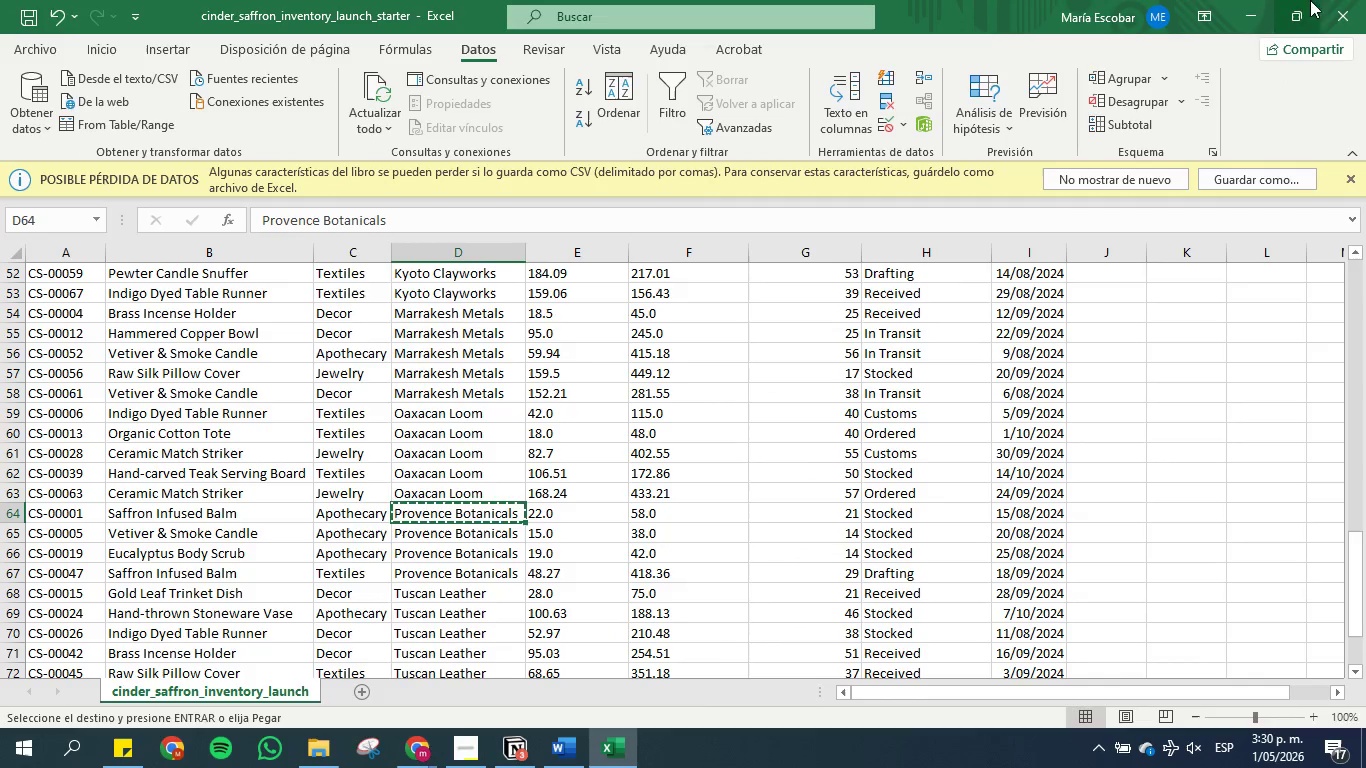 
left_click([1251, 10])
 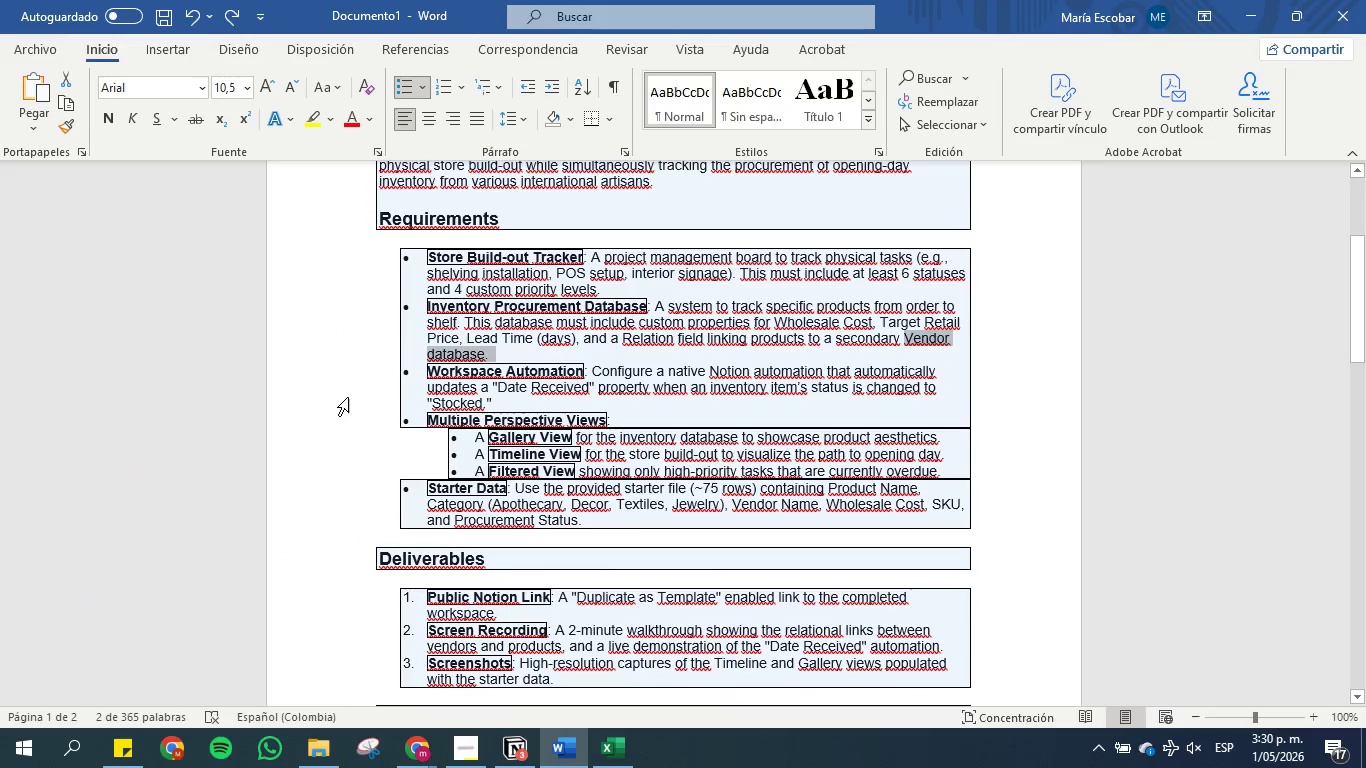 
scroll: coordinate [417, 391], scroll_direction: down, amount: 3.0
 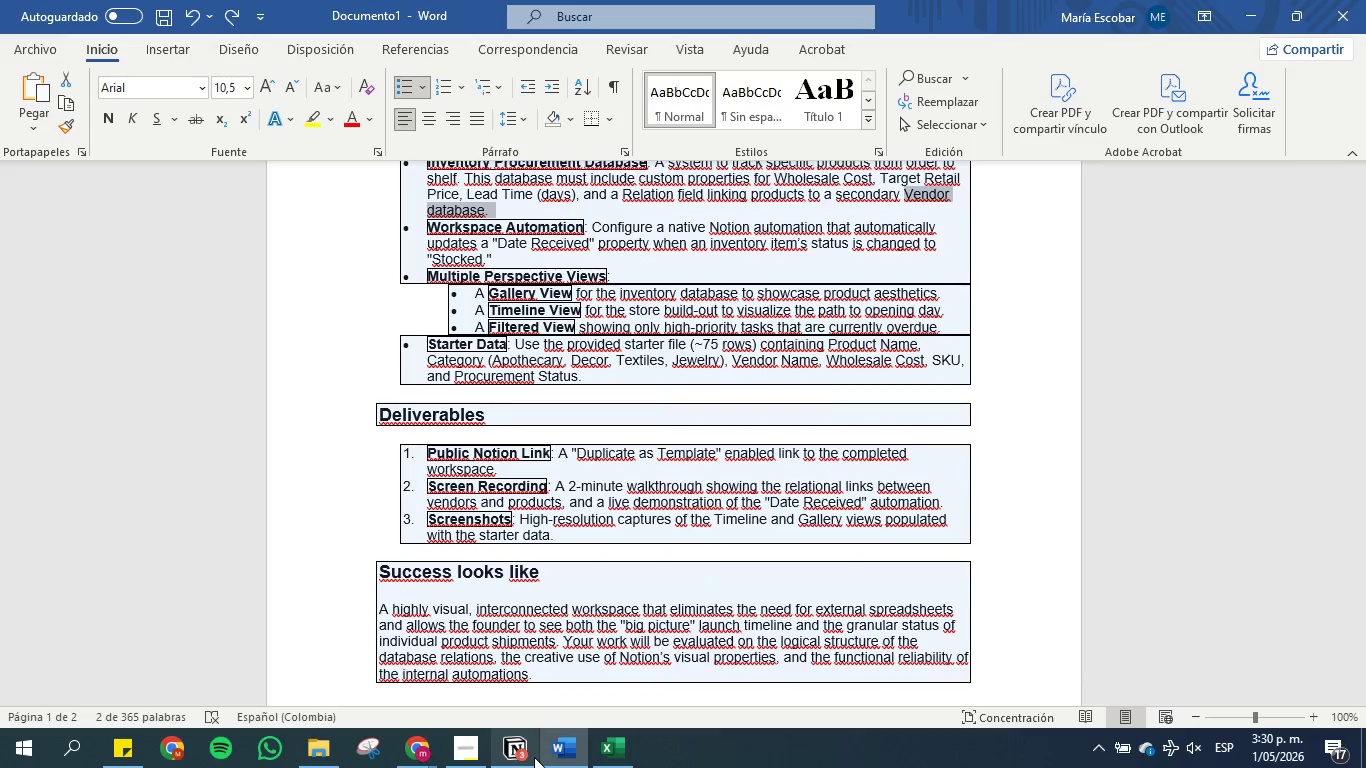 
left_click([518, 751])
 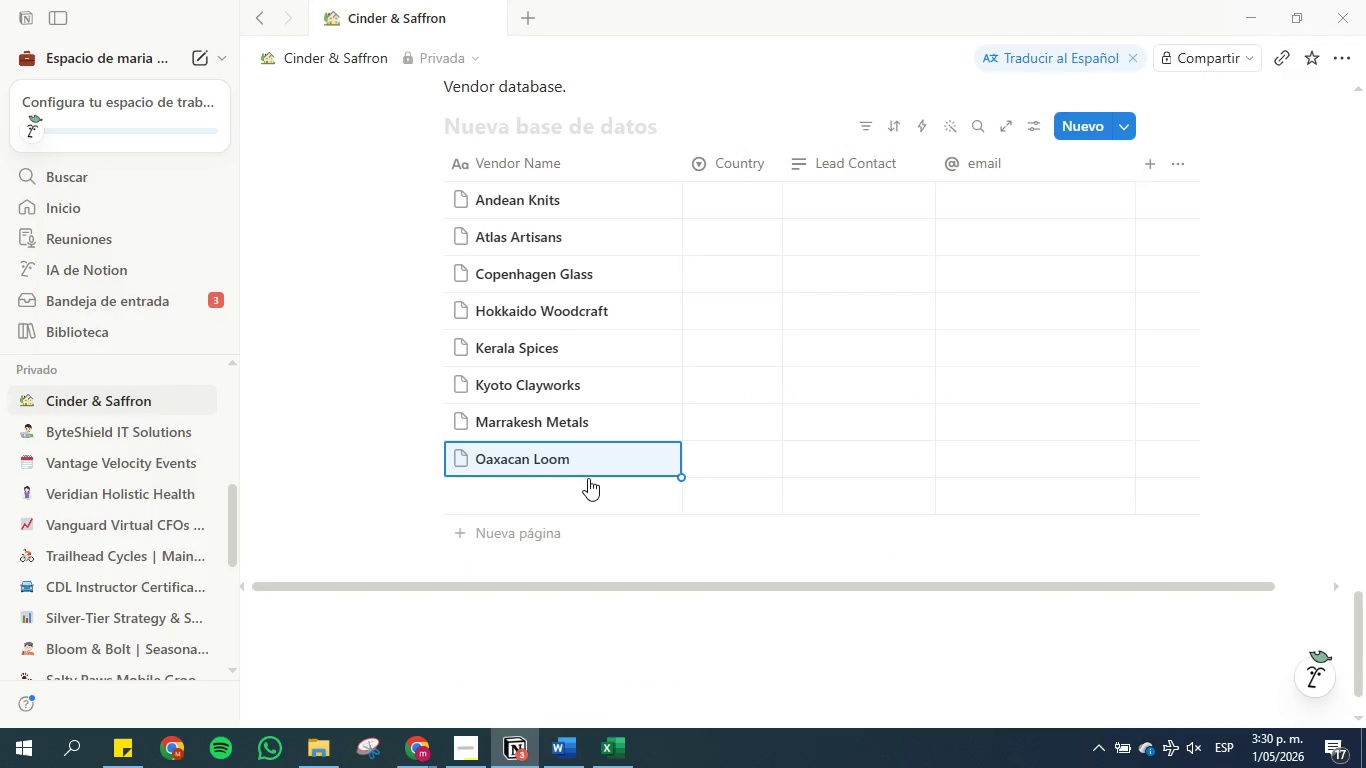 
scroll: coordinate [588, 471], scroll_direction: down, amount: 1.0
 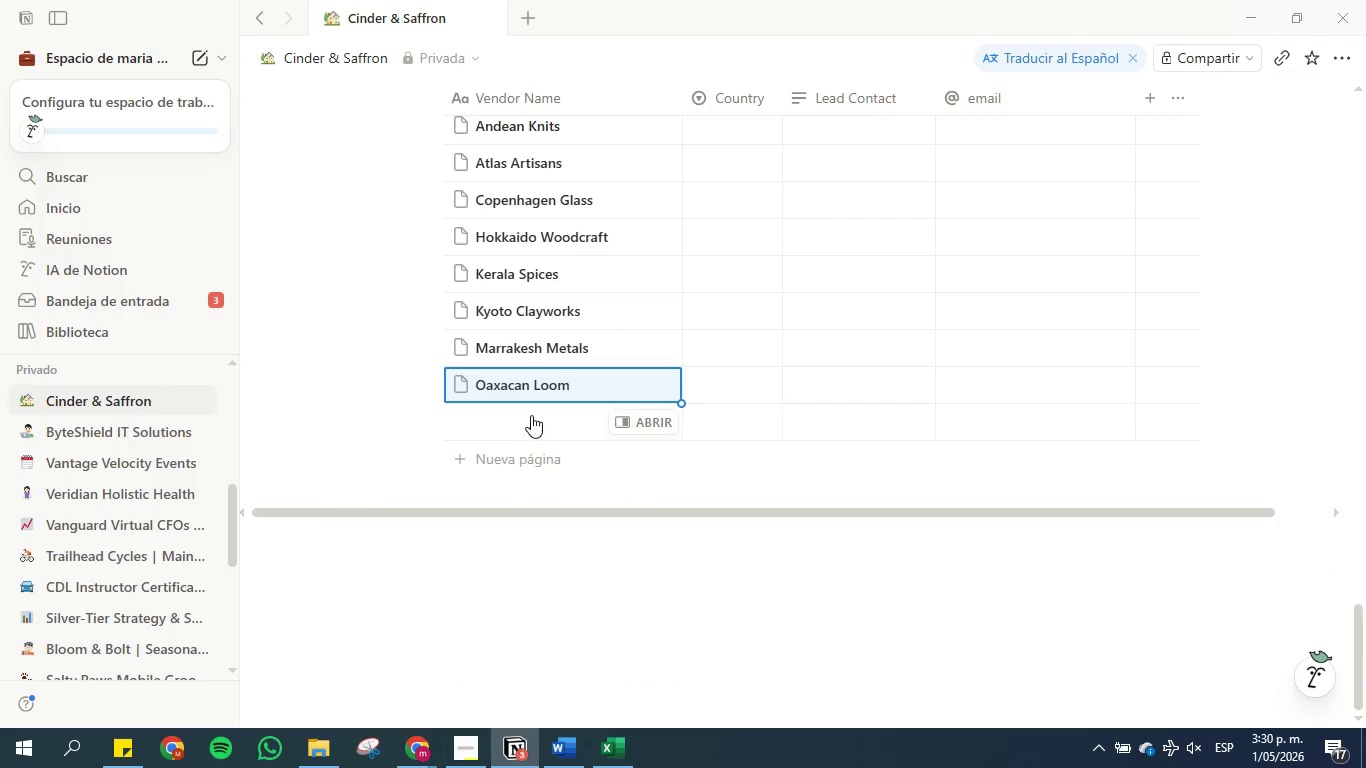 
left_click([530, 412])
 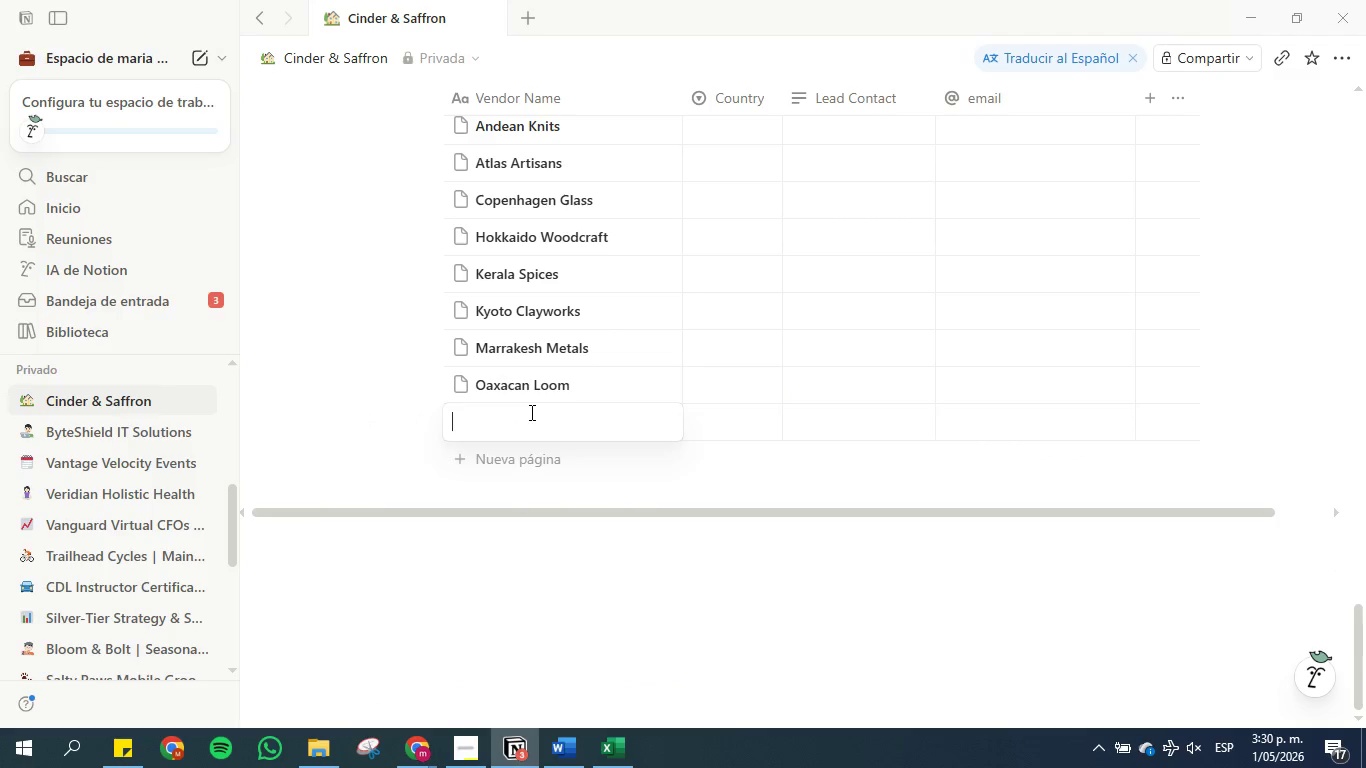 
key(Control+V)
 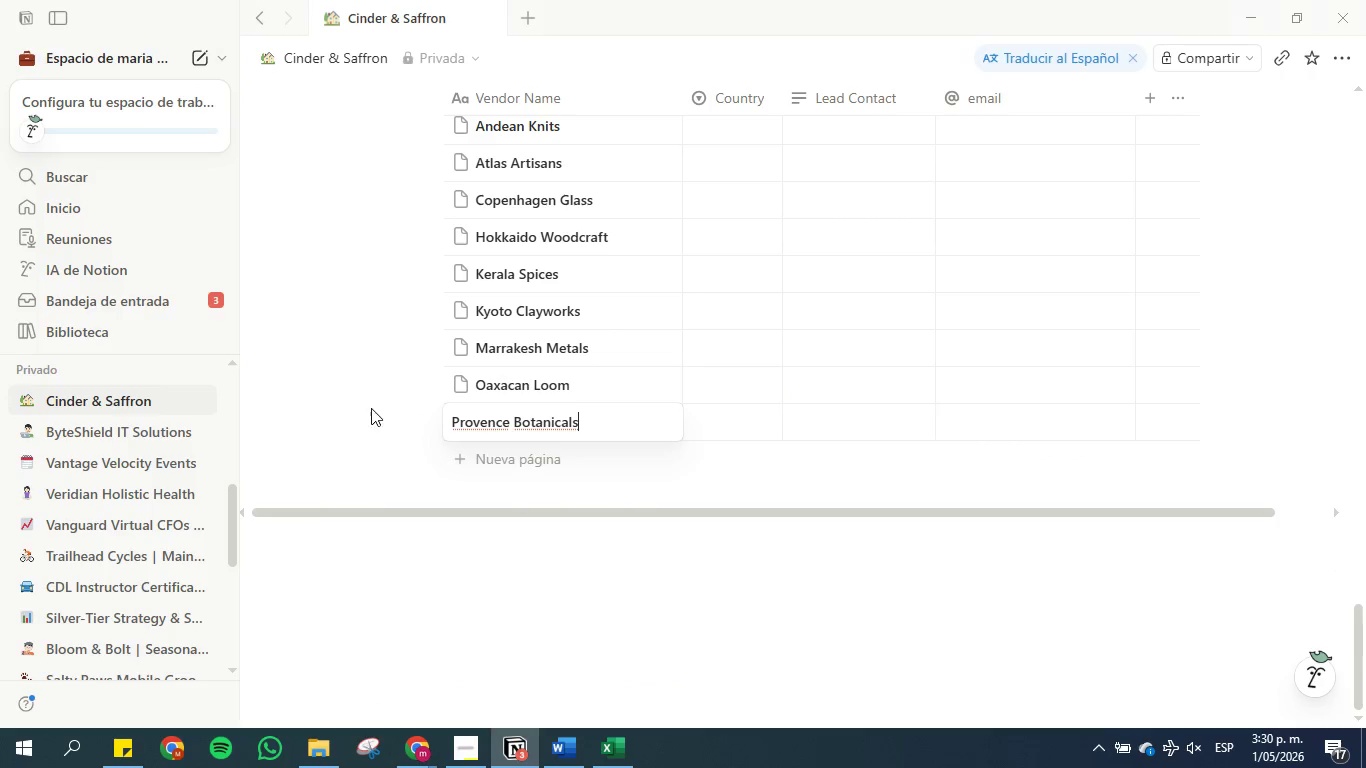 
left_click([368, 407])
 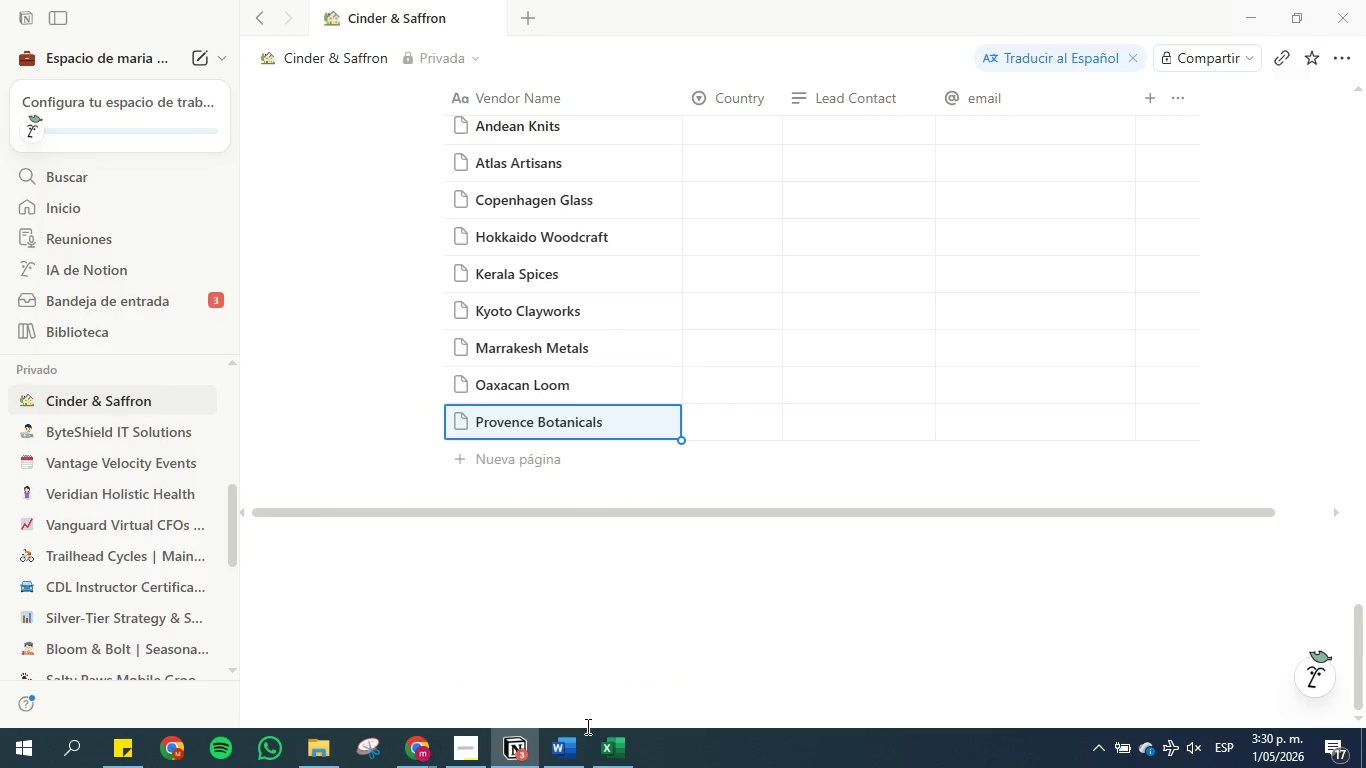 
left_click([570, 748])
 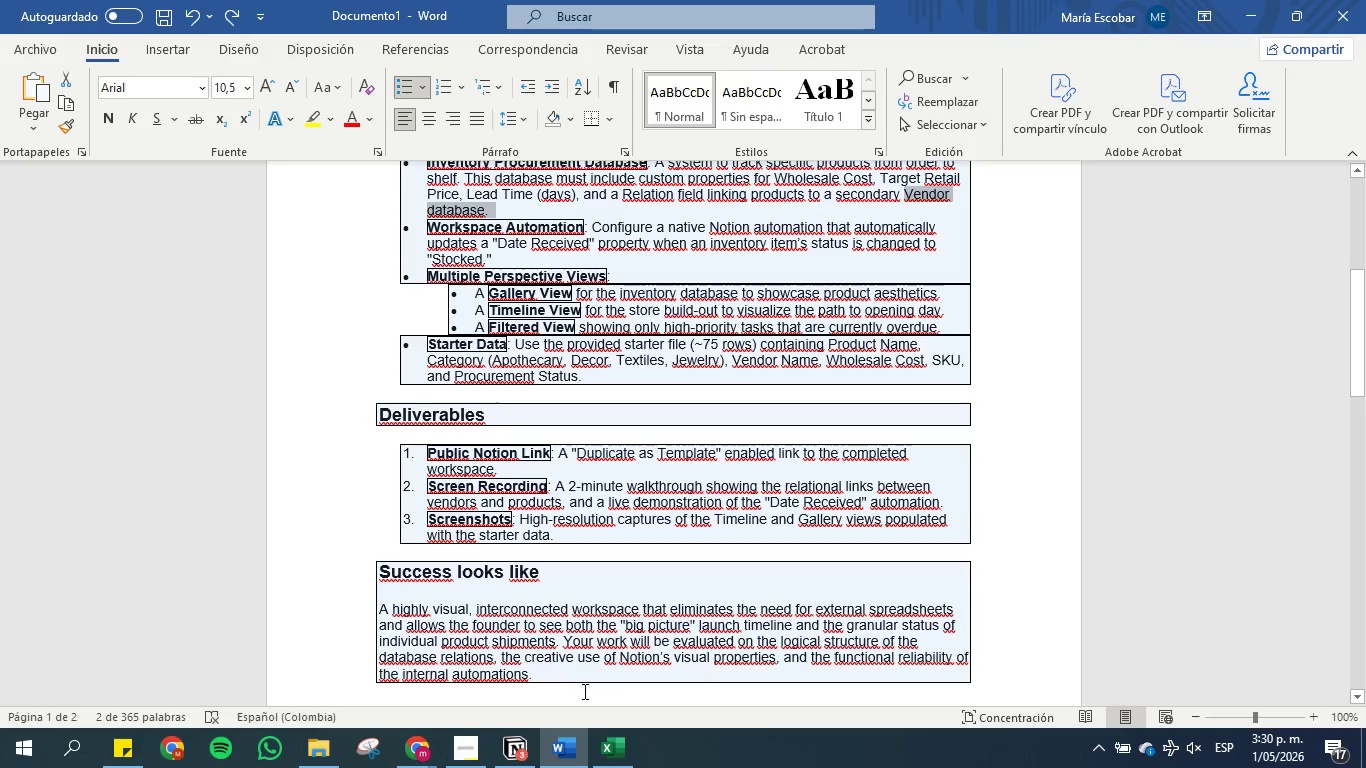 
left_click([605, 740])
 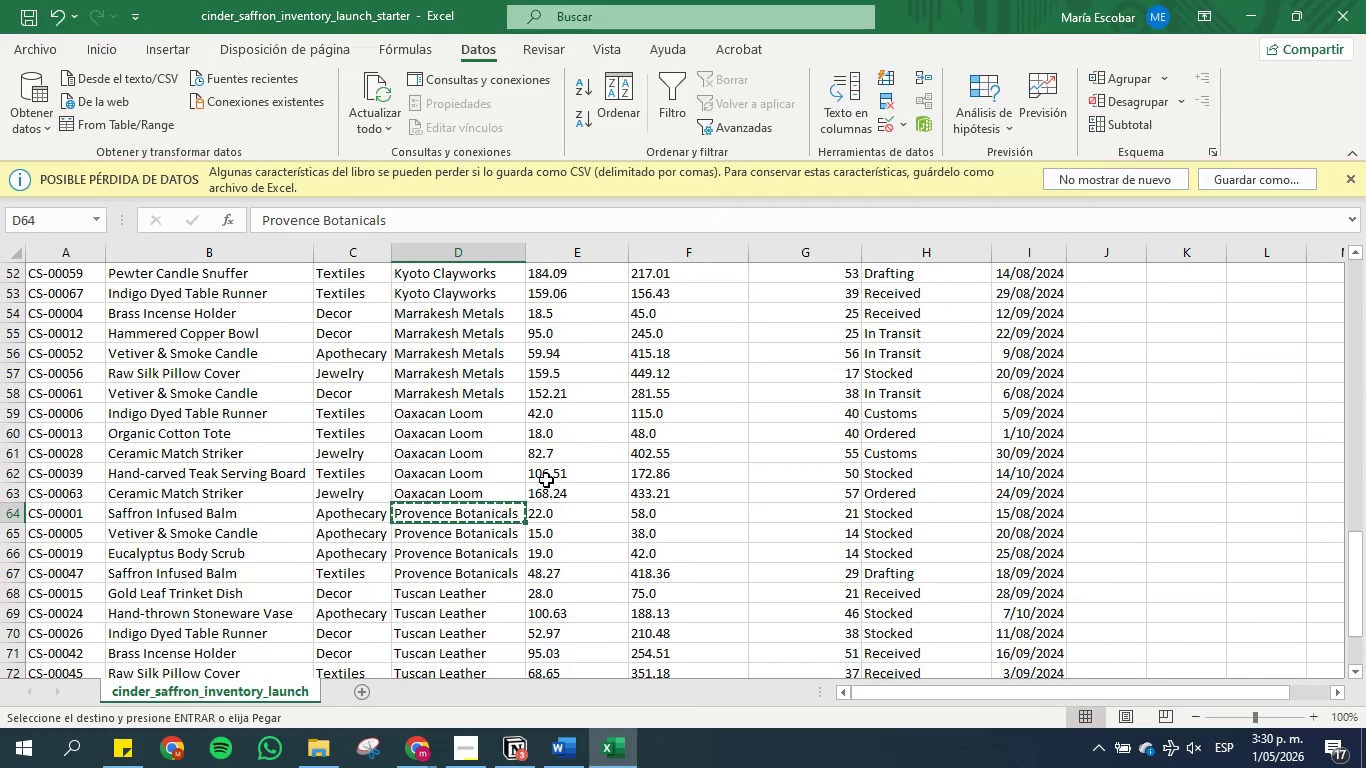 
scroll: coordinate [492, 461], scroll_direction: down, amount: 4.0
 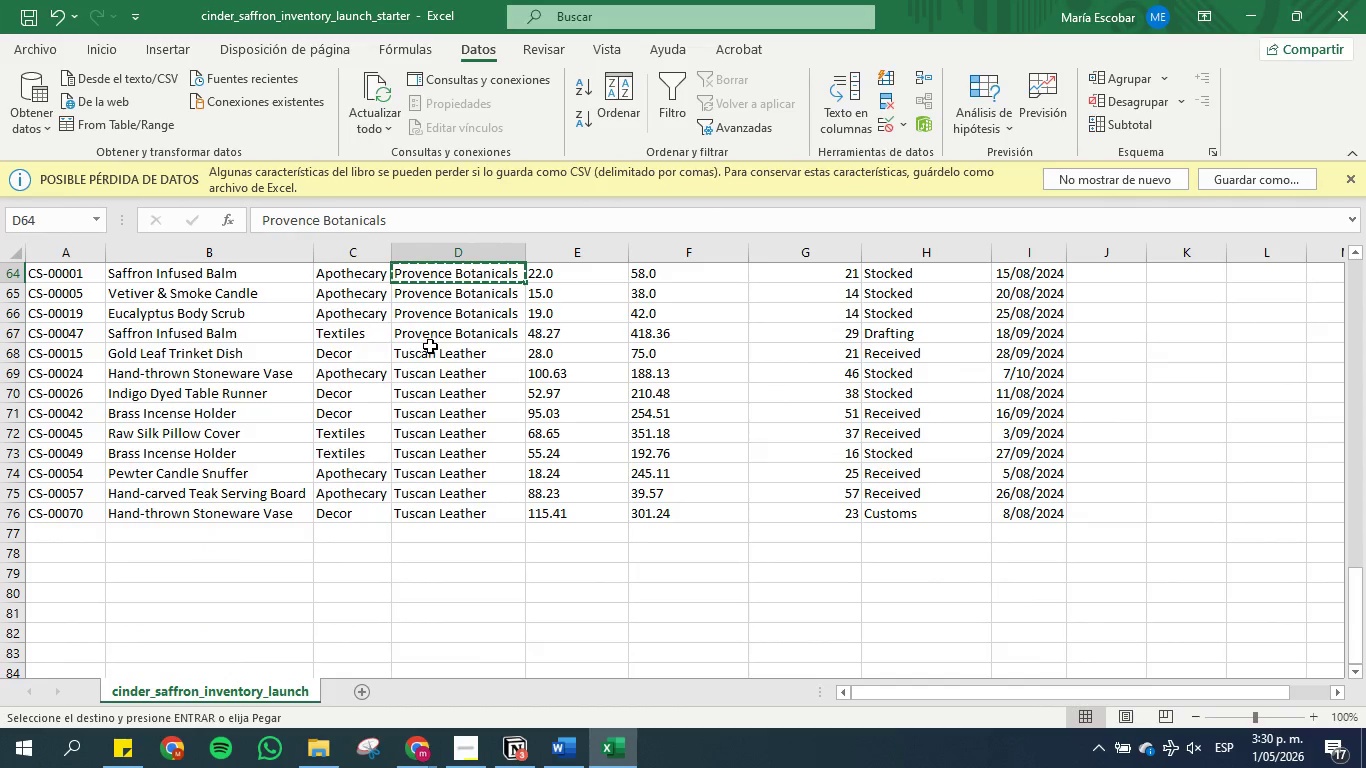 
left_click([444, 357])
 